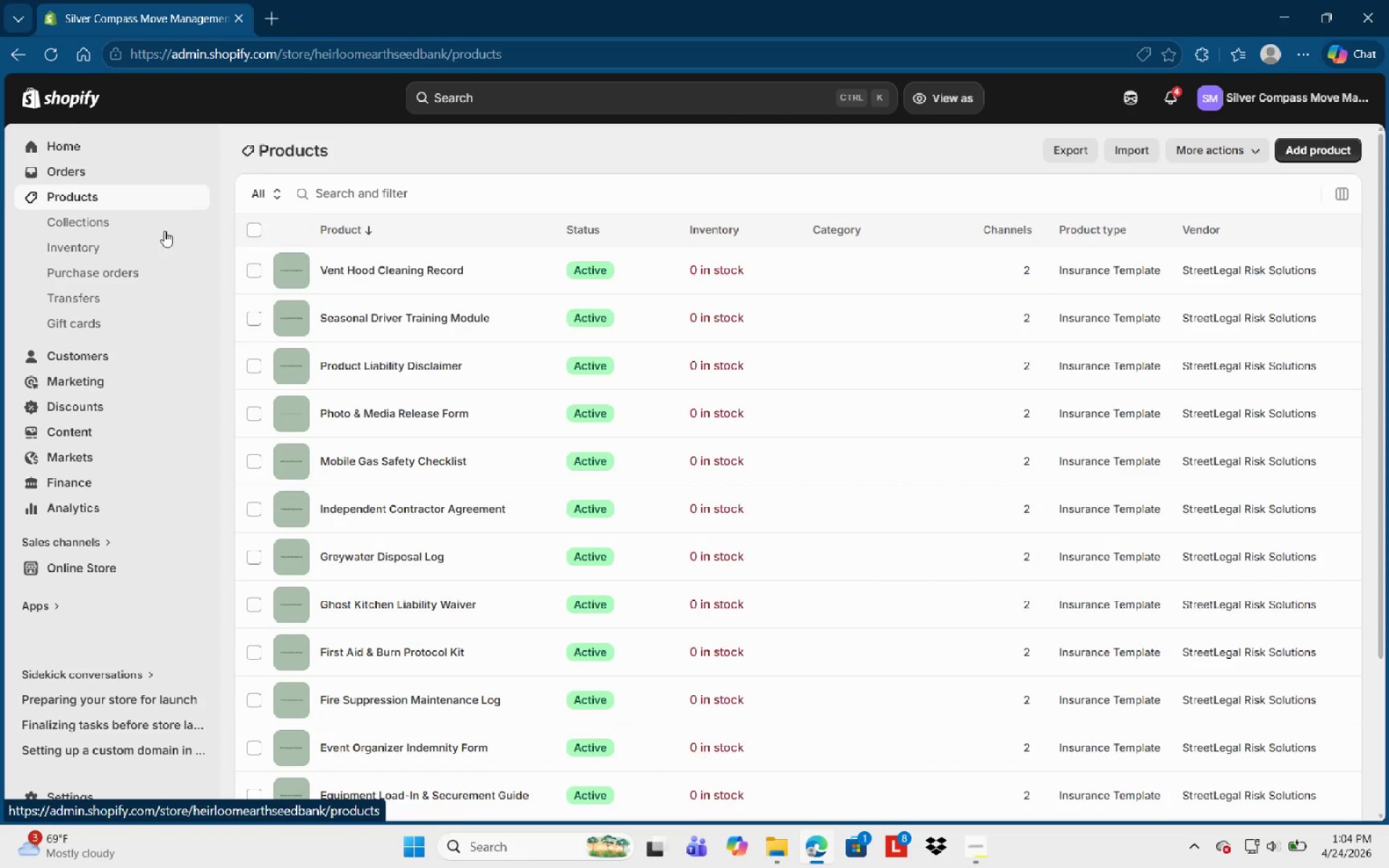 
scroll: coordinate [667, 497], scroll_direction: down, amount: 6.0
 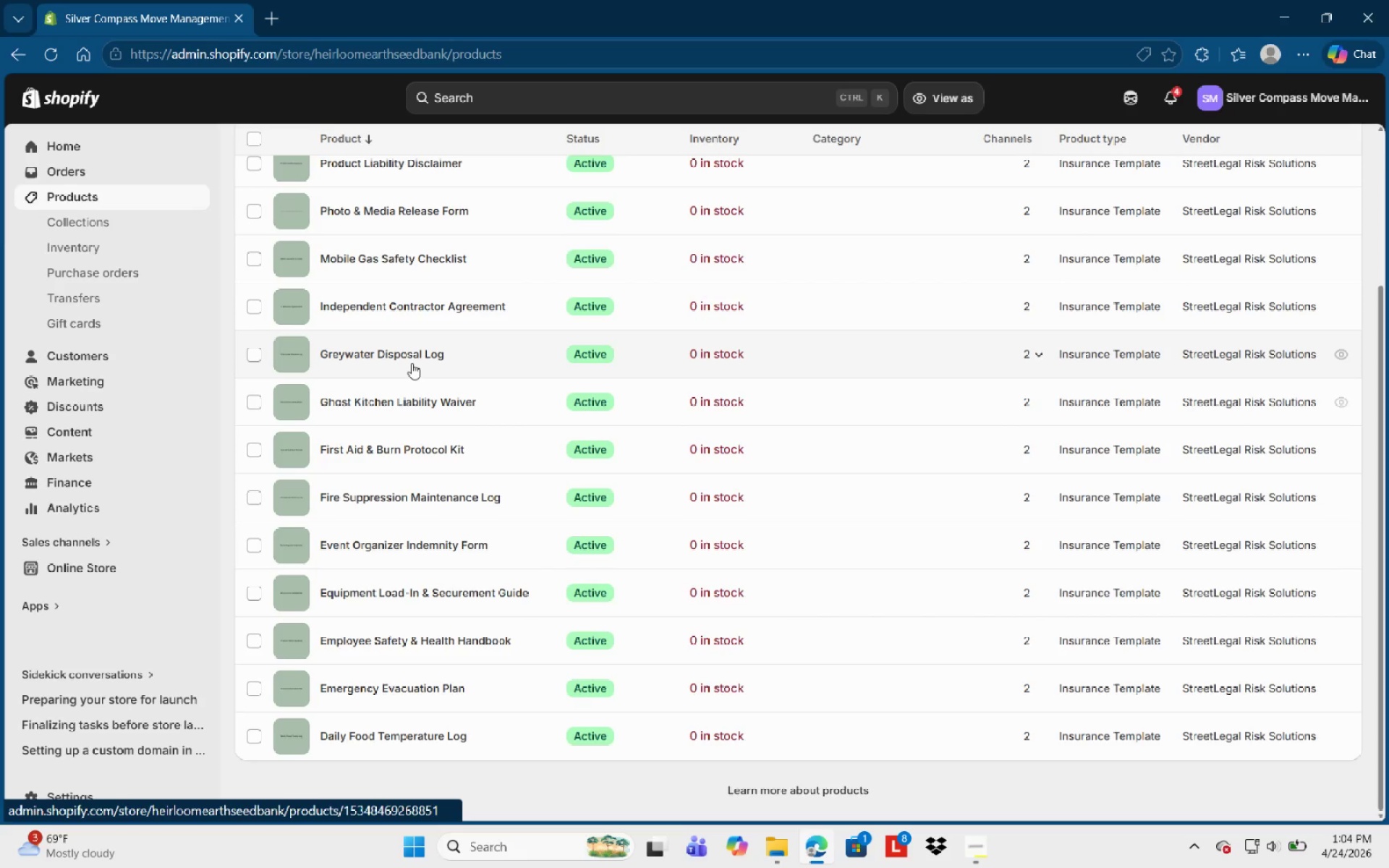 
scroll: coordinate [396, 256], scroll_direction: up, amount: 1.0
 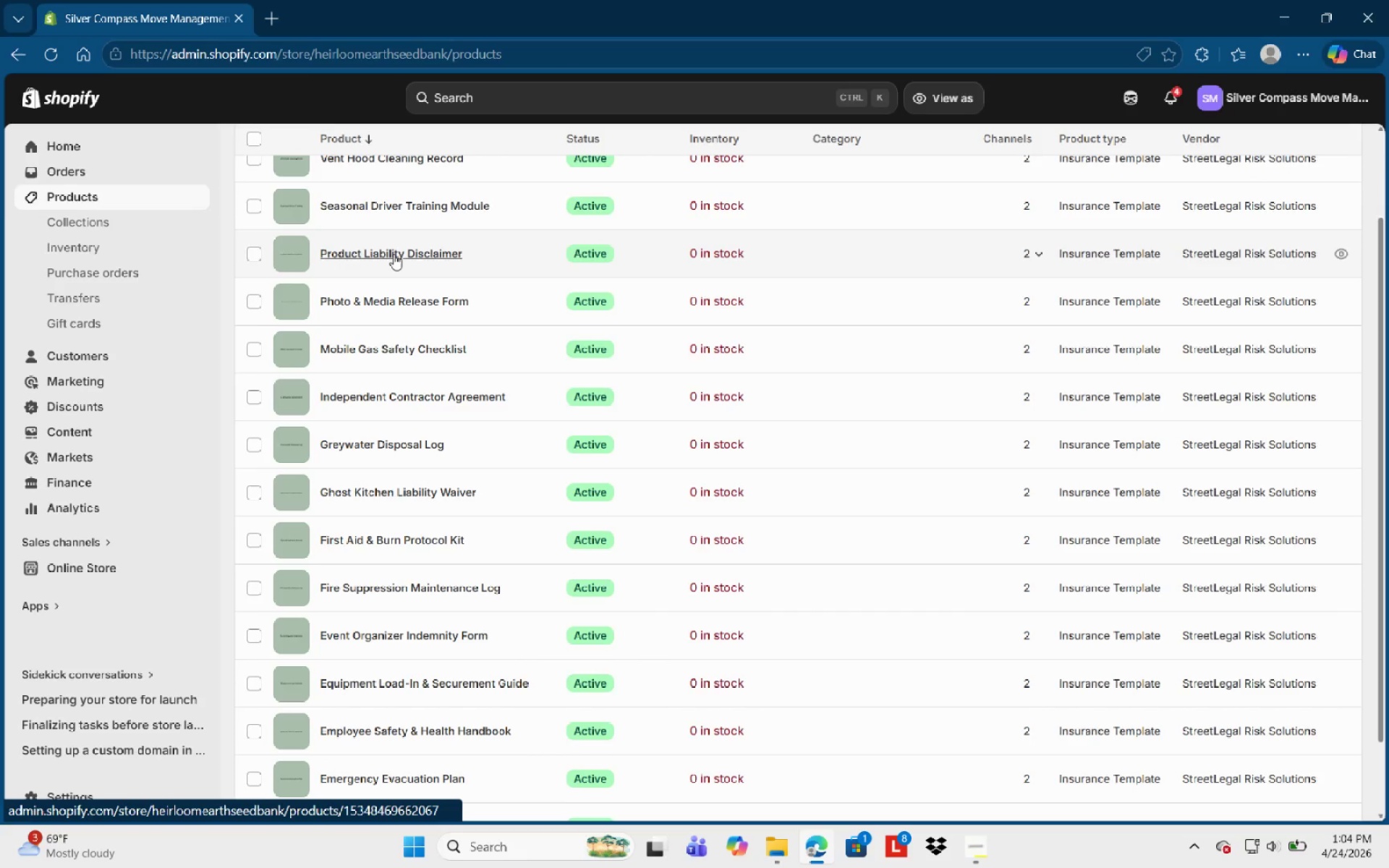 
left_click([394, 254])
 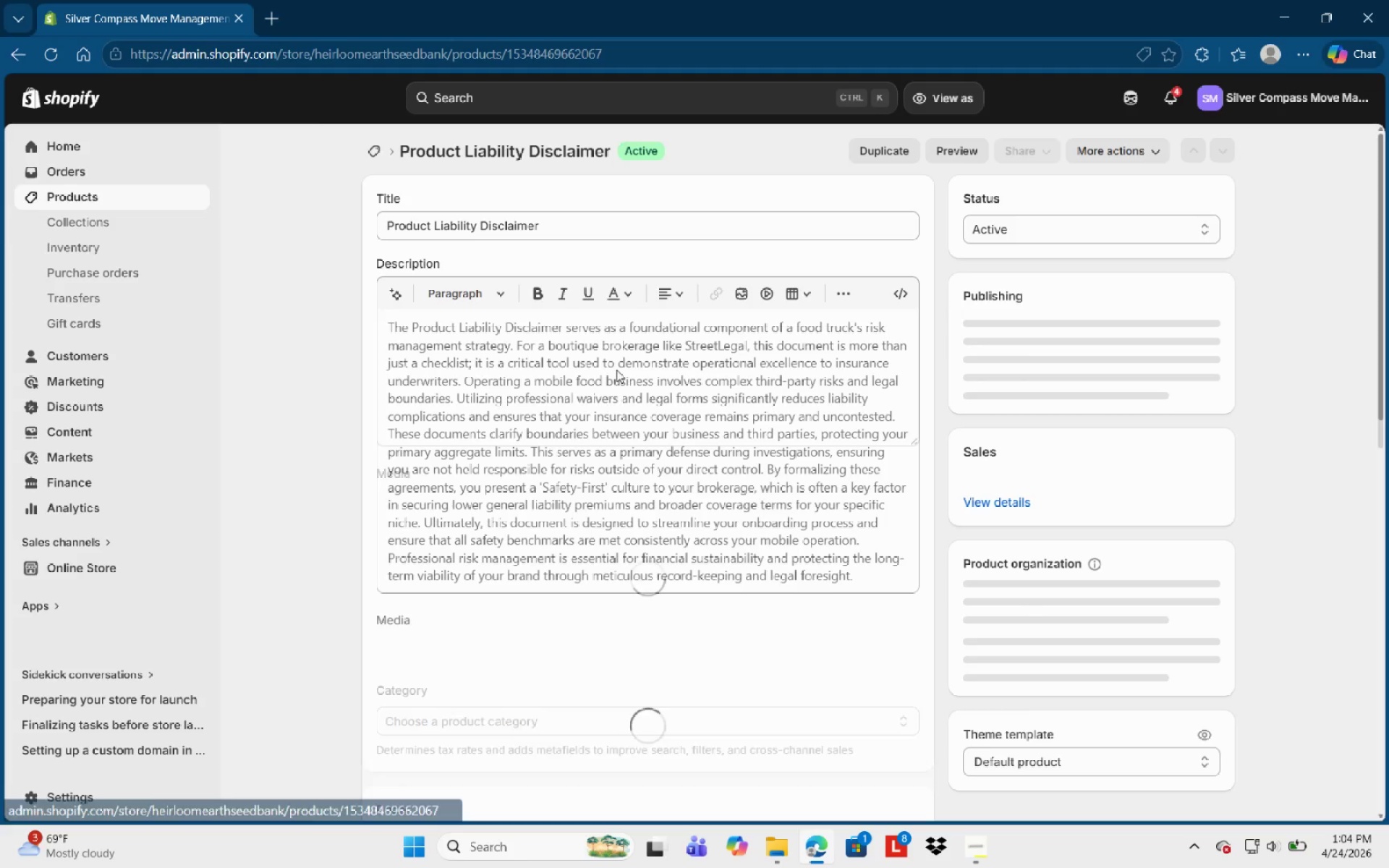 
scroll: coordinate [545, 522], scroll_direction: down, amount: 3.0
 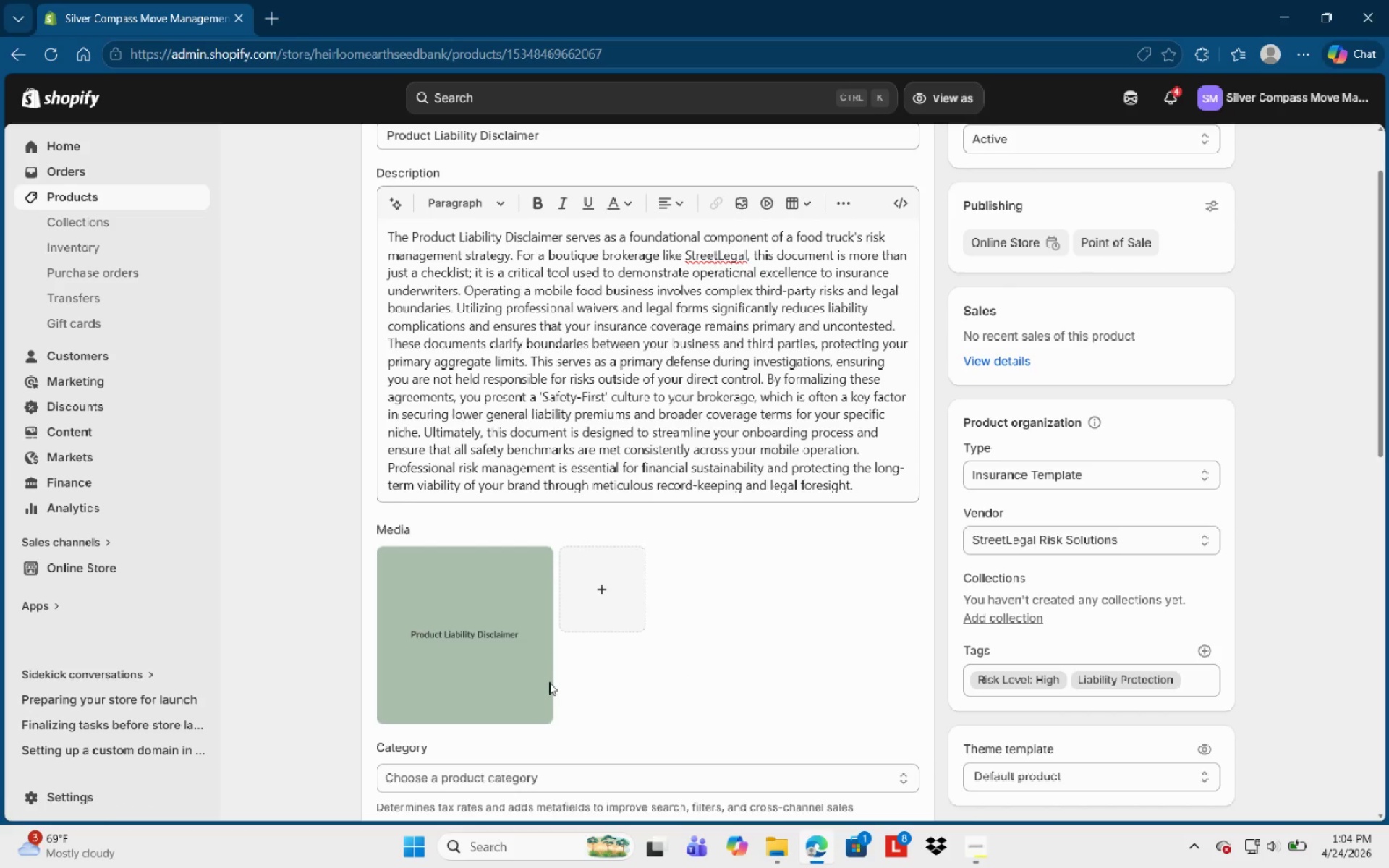 
left_click([495, 634])
 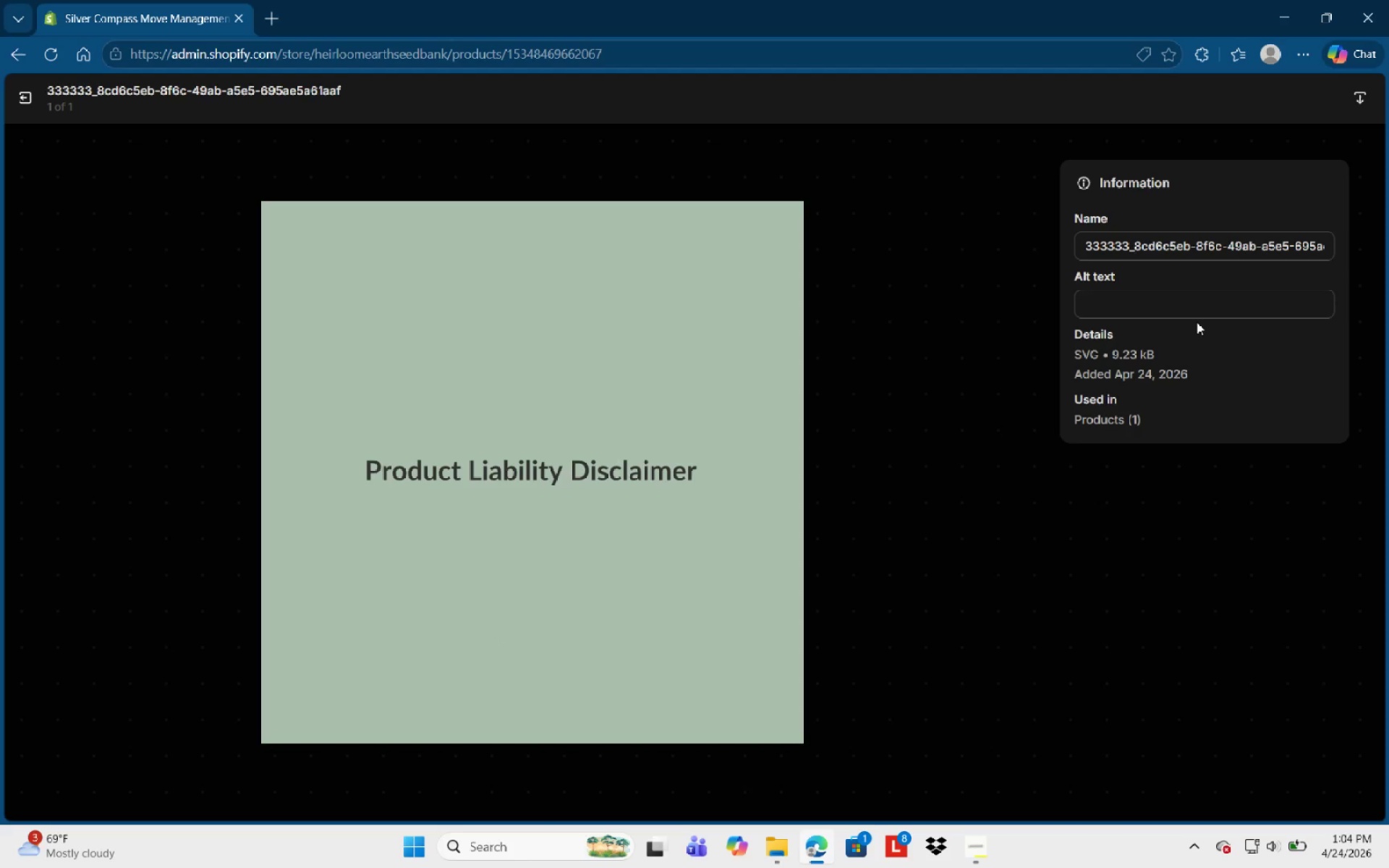 
double_click([1201, 315])
 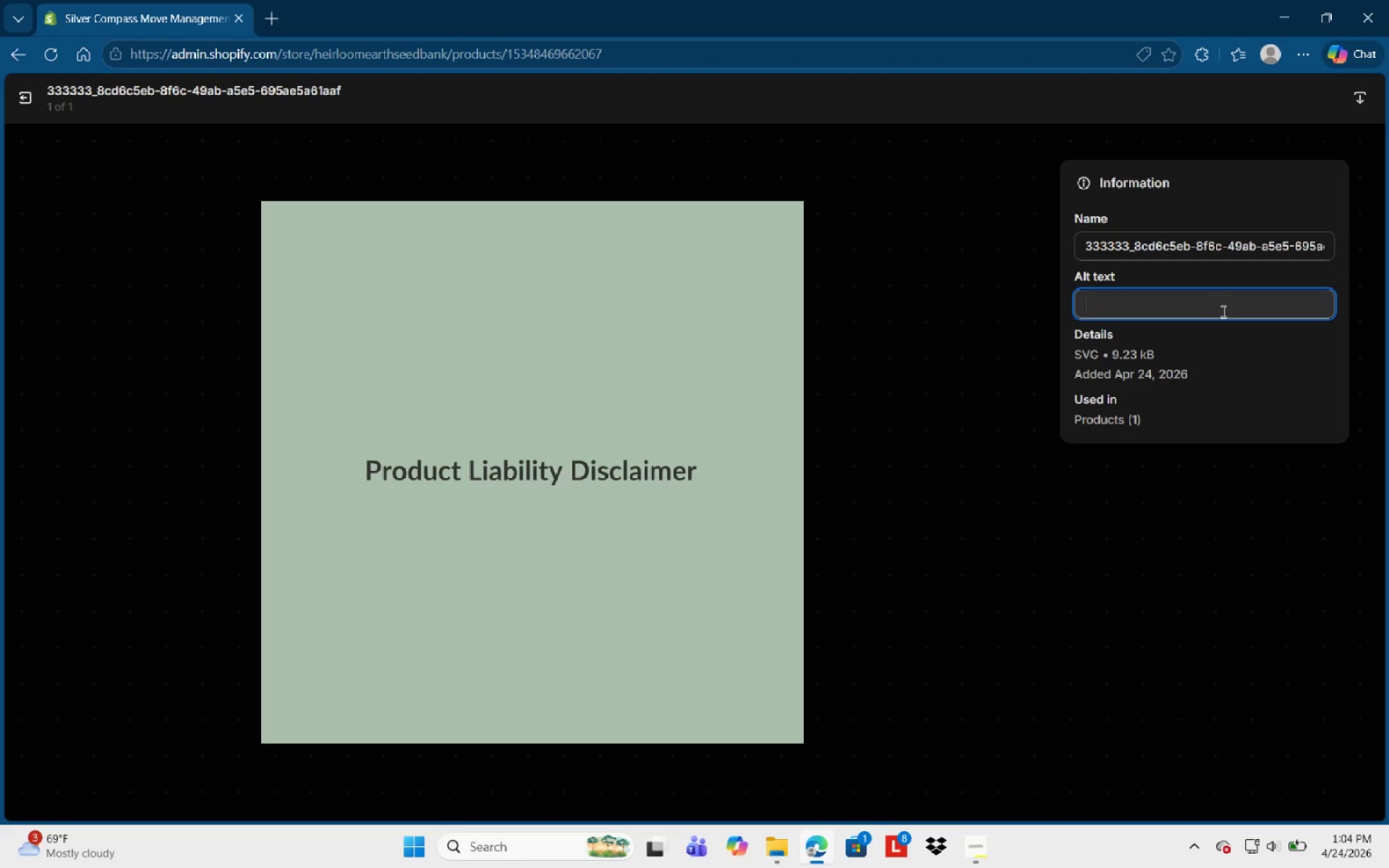 
type(oofico)
key(Backspace)
key(Backspace)
key(Backspace)
key(Backspace)
key(Backspace)
type(fficial po)
key(Backspace)
type(roduct liablity disclaimer placeholder for specialit )
key(Backspace)
type(y food ingredients and consumer safety wavings )
key(Backspace)
type(.)
 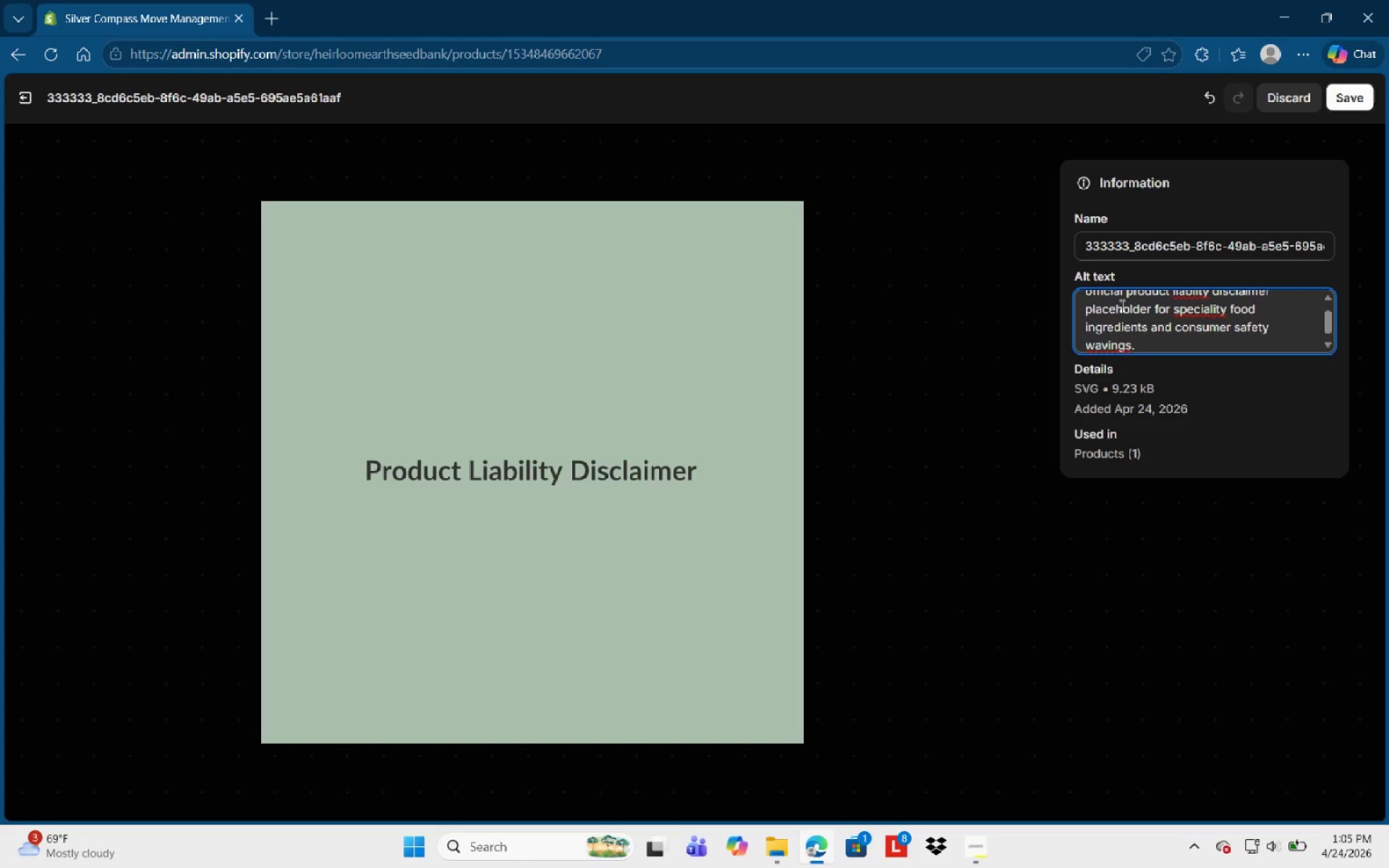 
left_click([1205, 312])
 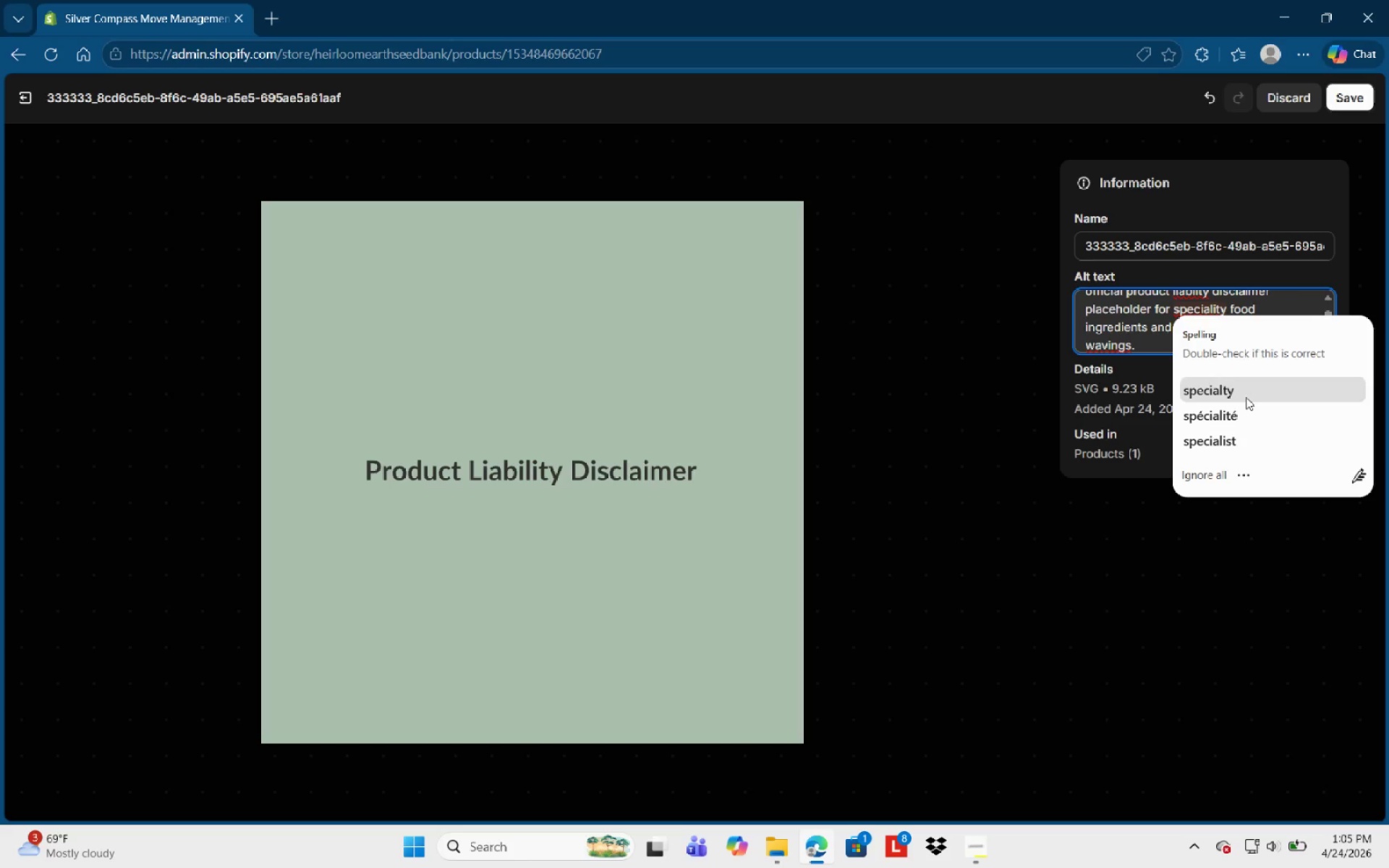 
left_click([1246, 397])
 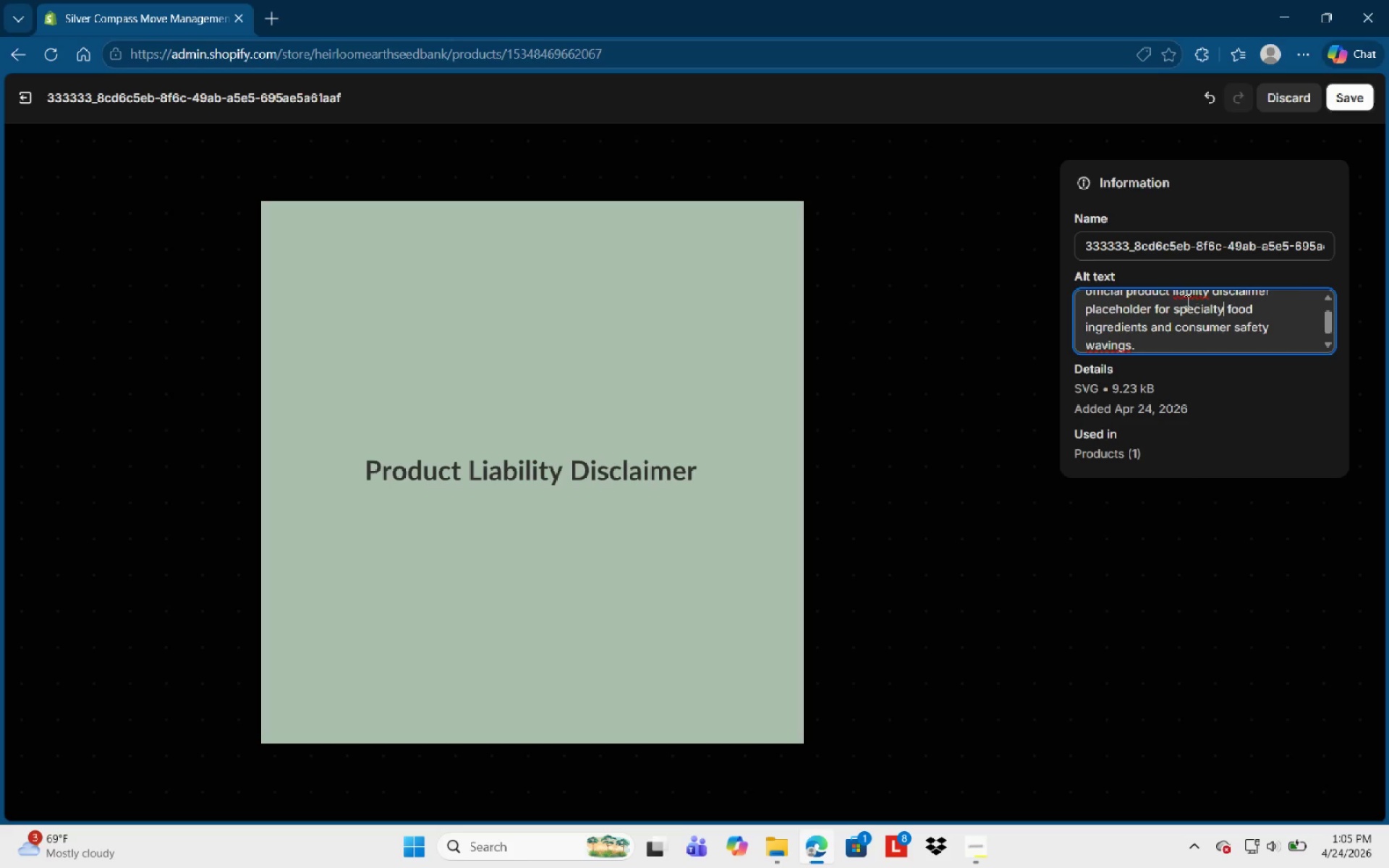 
left_click([1185, 293])
 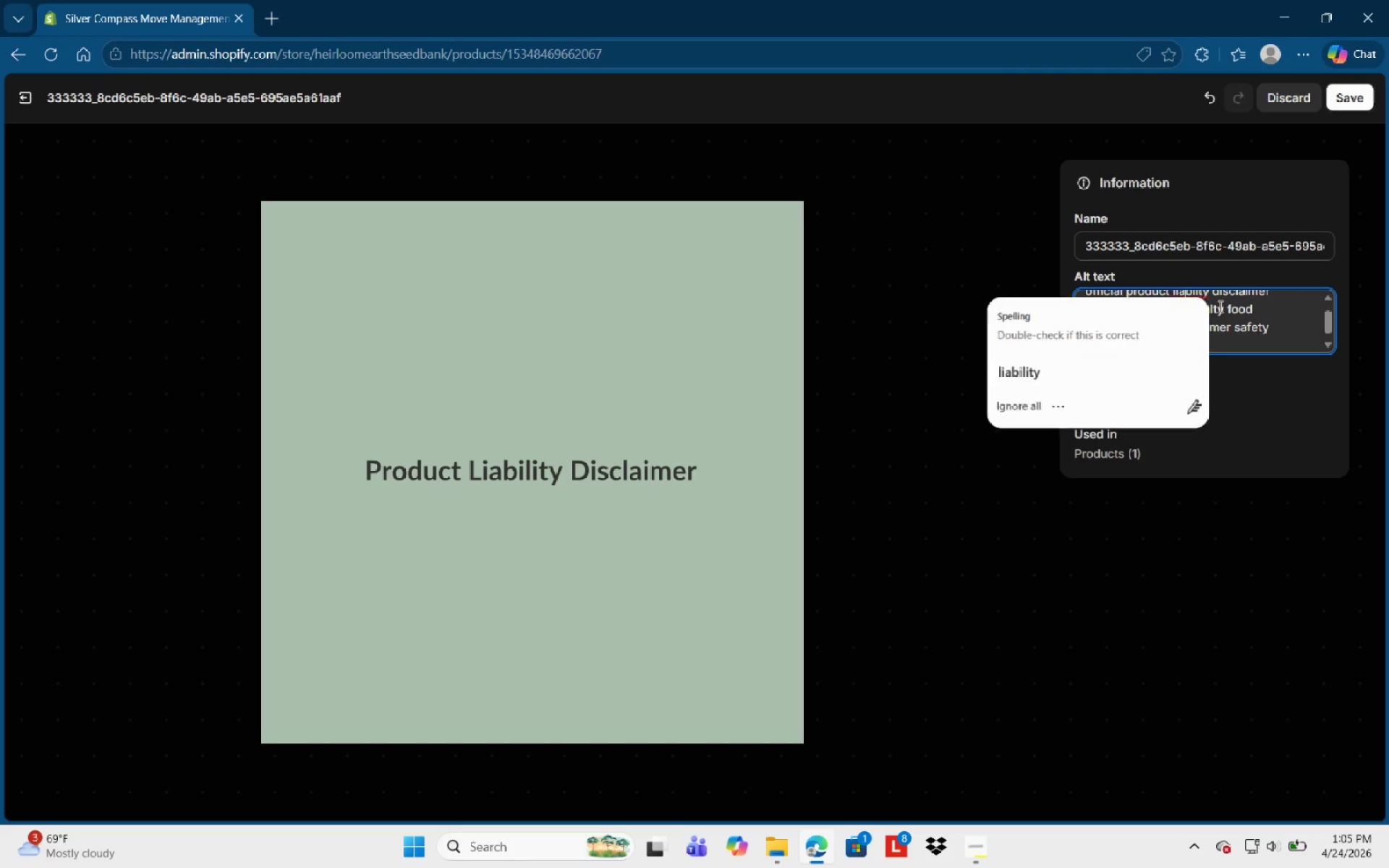 
scroll: coordinate [1219, 306], scroll_direction: up, amount: 1.0
 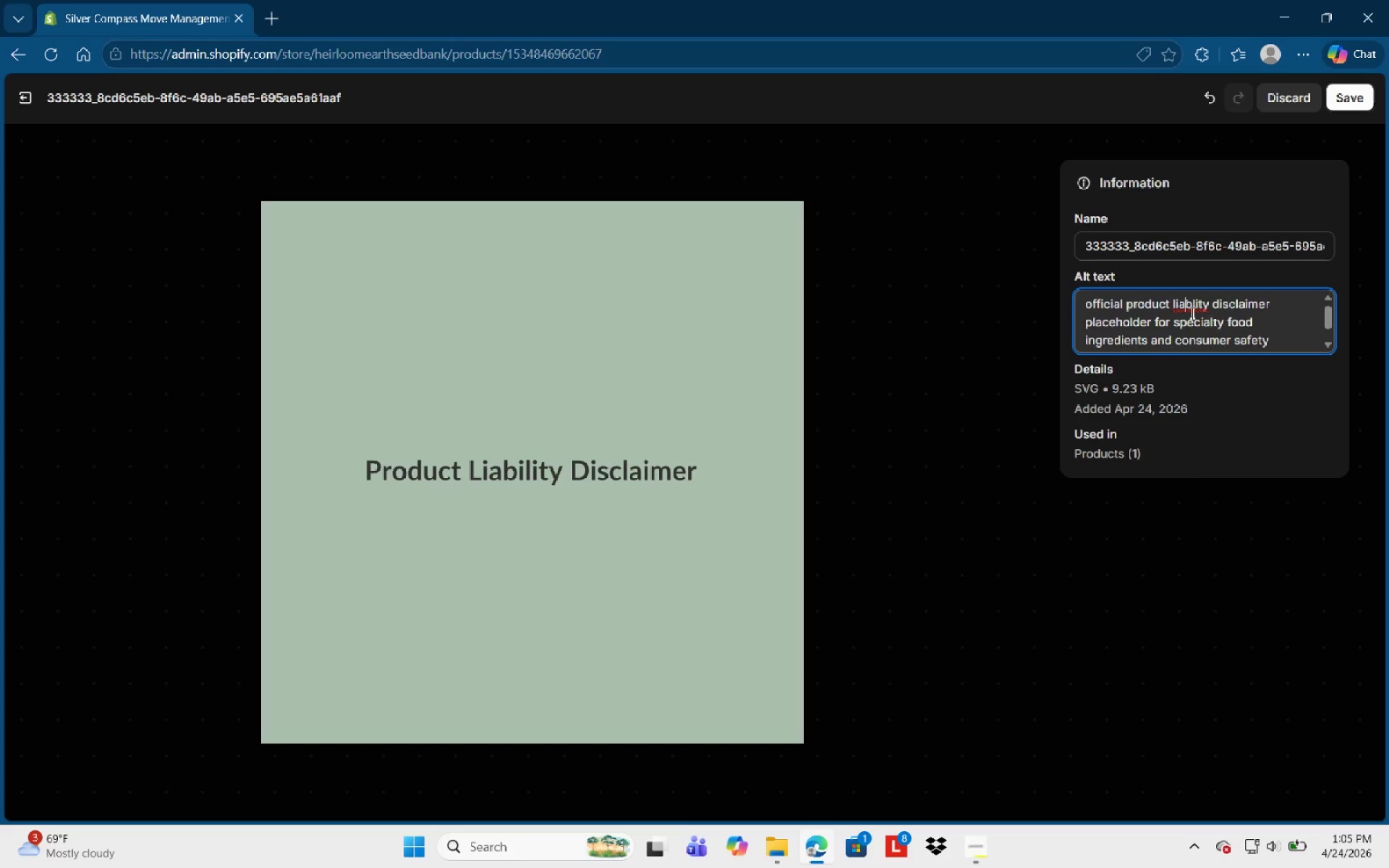 
left_click([1194, 305])
 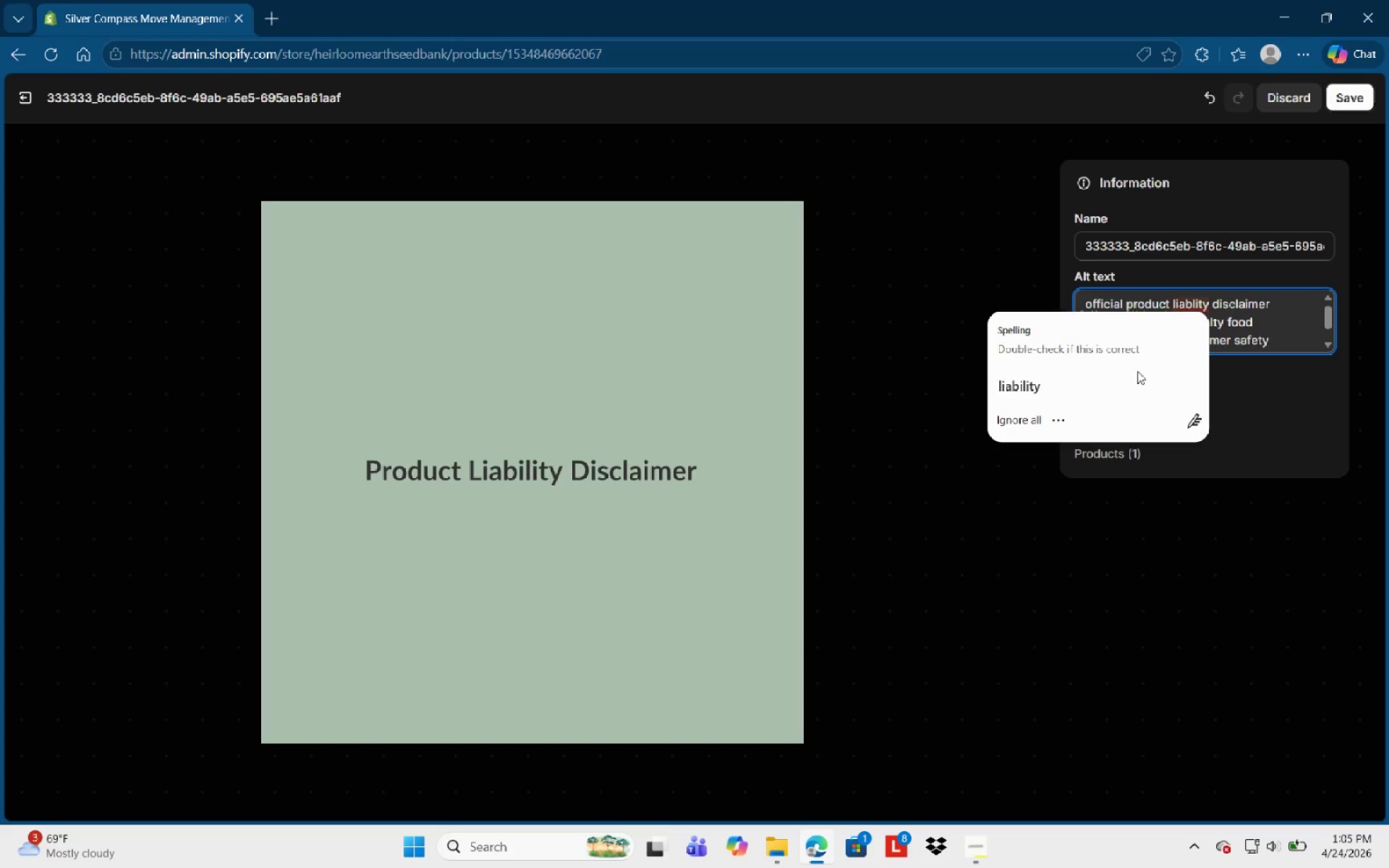 
left_click([1112, 389])
 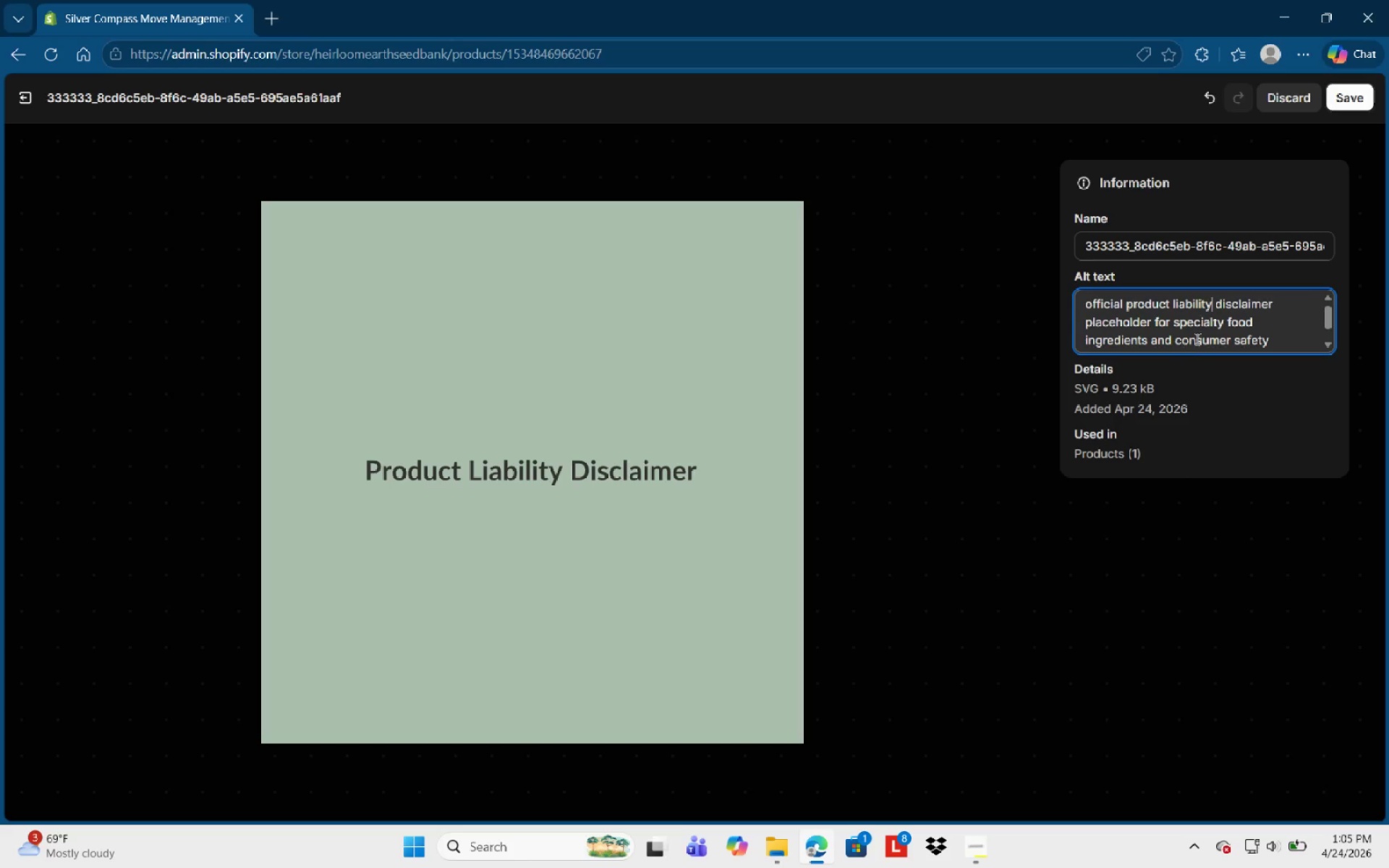 
scroll: coordinate [1270, 305], scroll_direction: down, amount: 5.0
 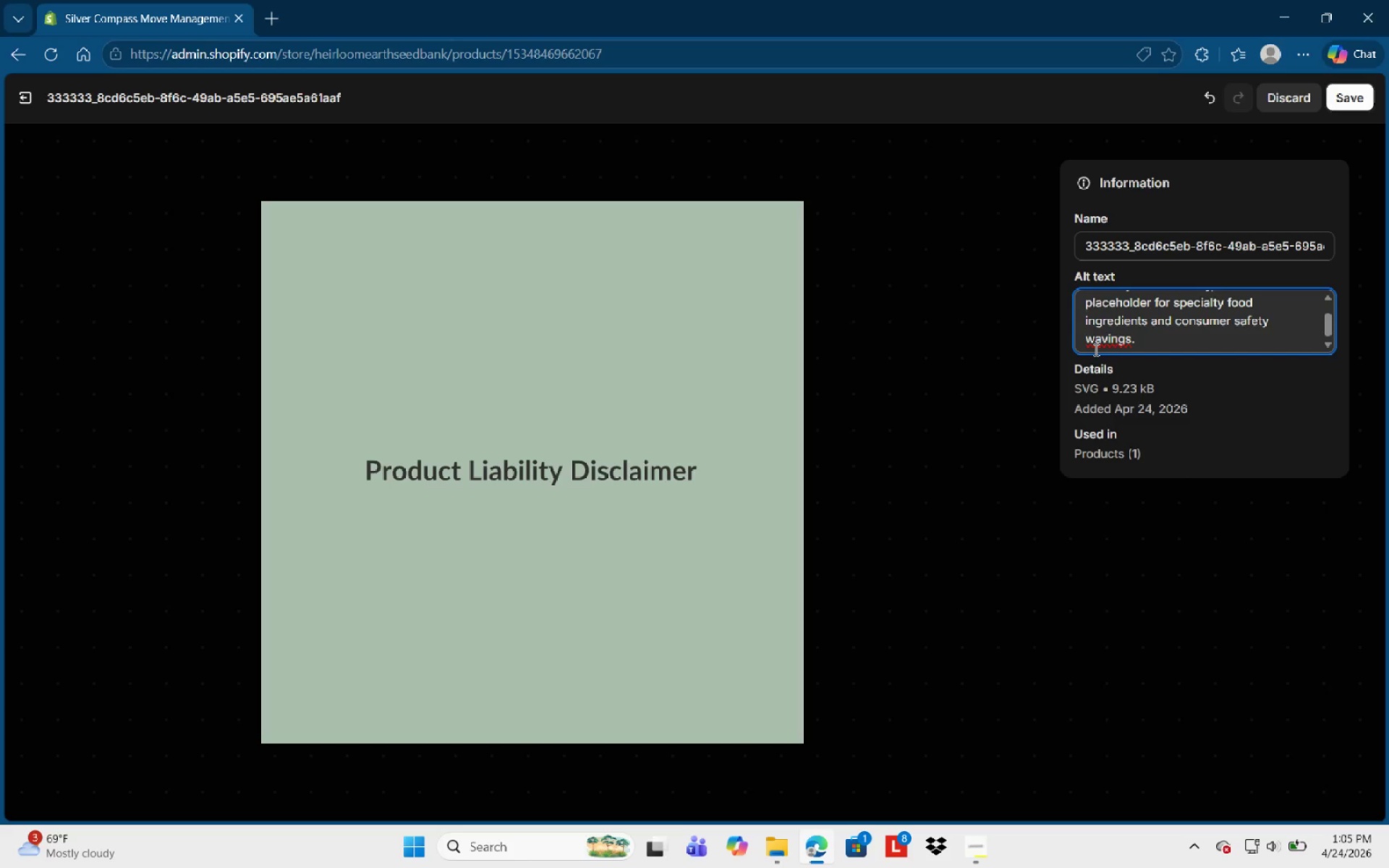 
left_click([1095, 349])
 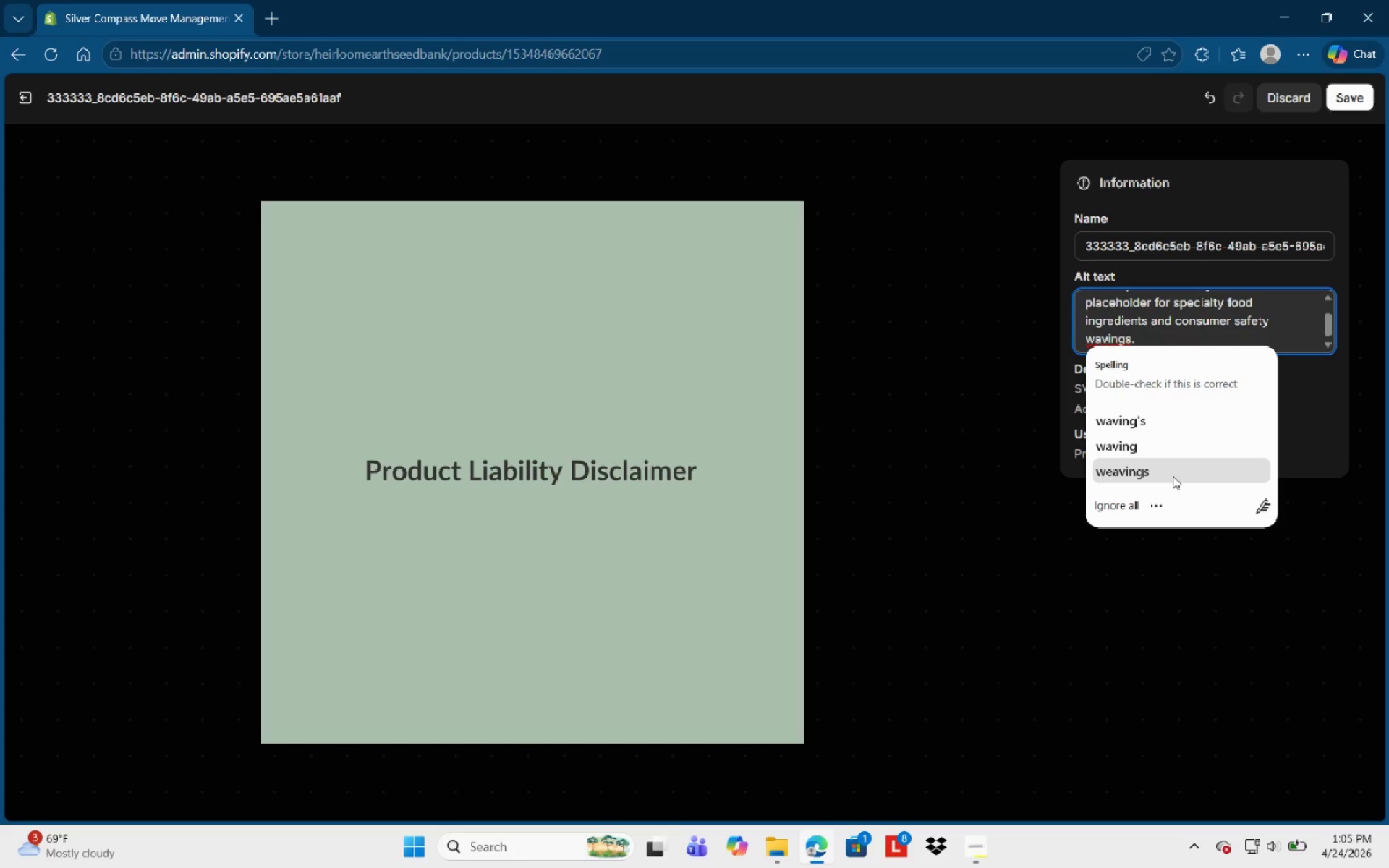 
wait(5.19)
 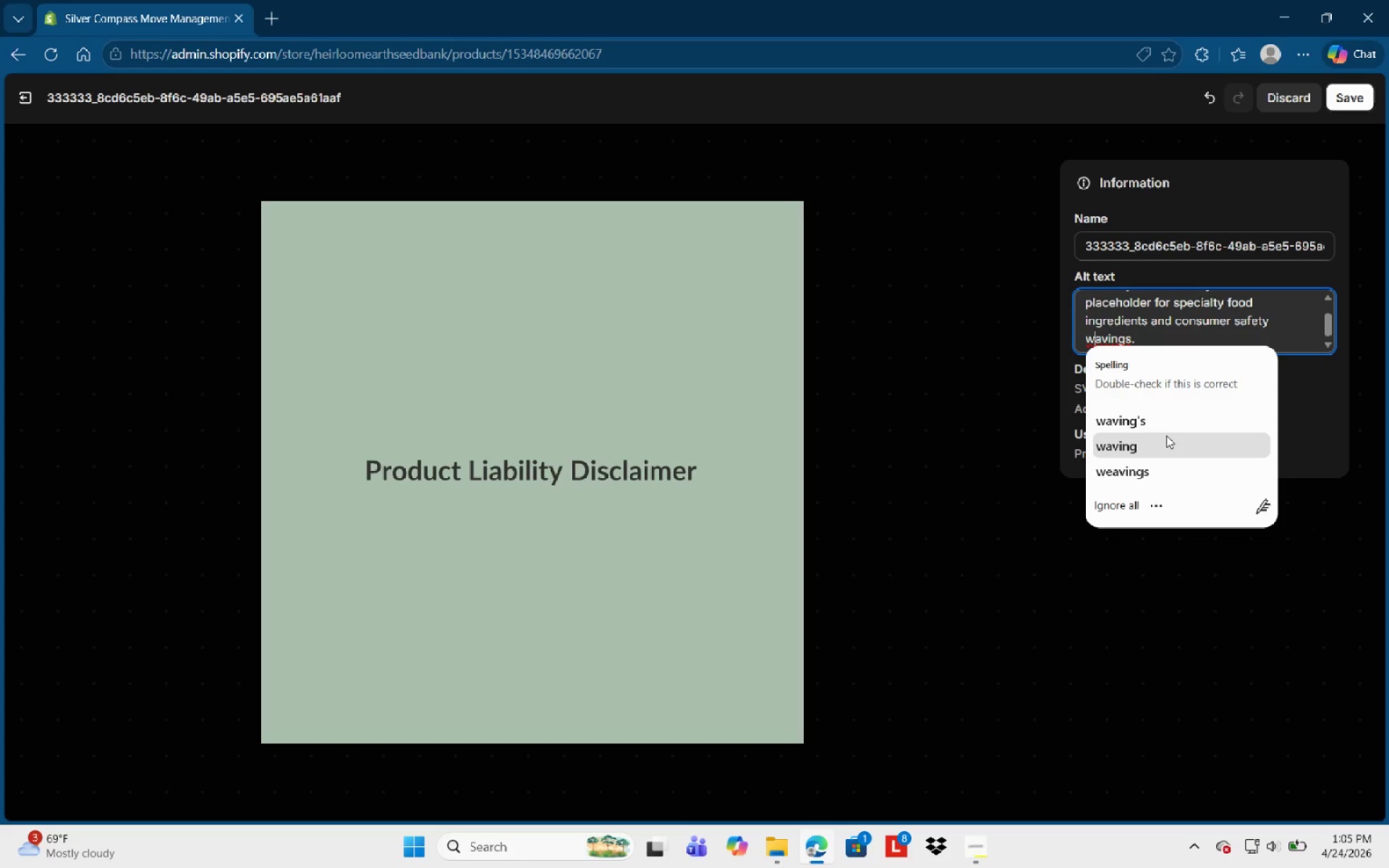 
double_click([1165, 336])
 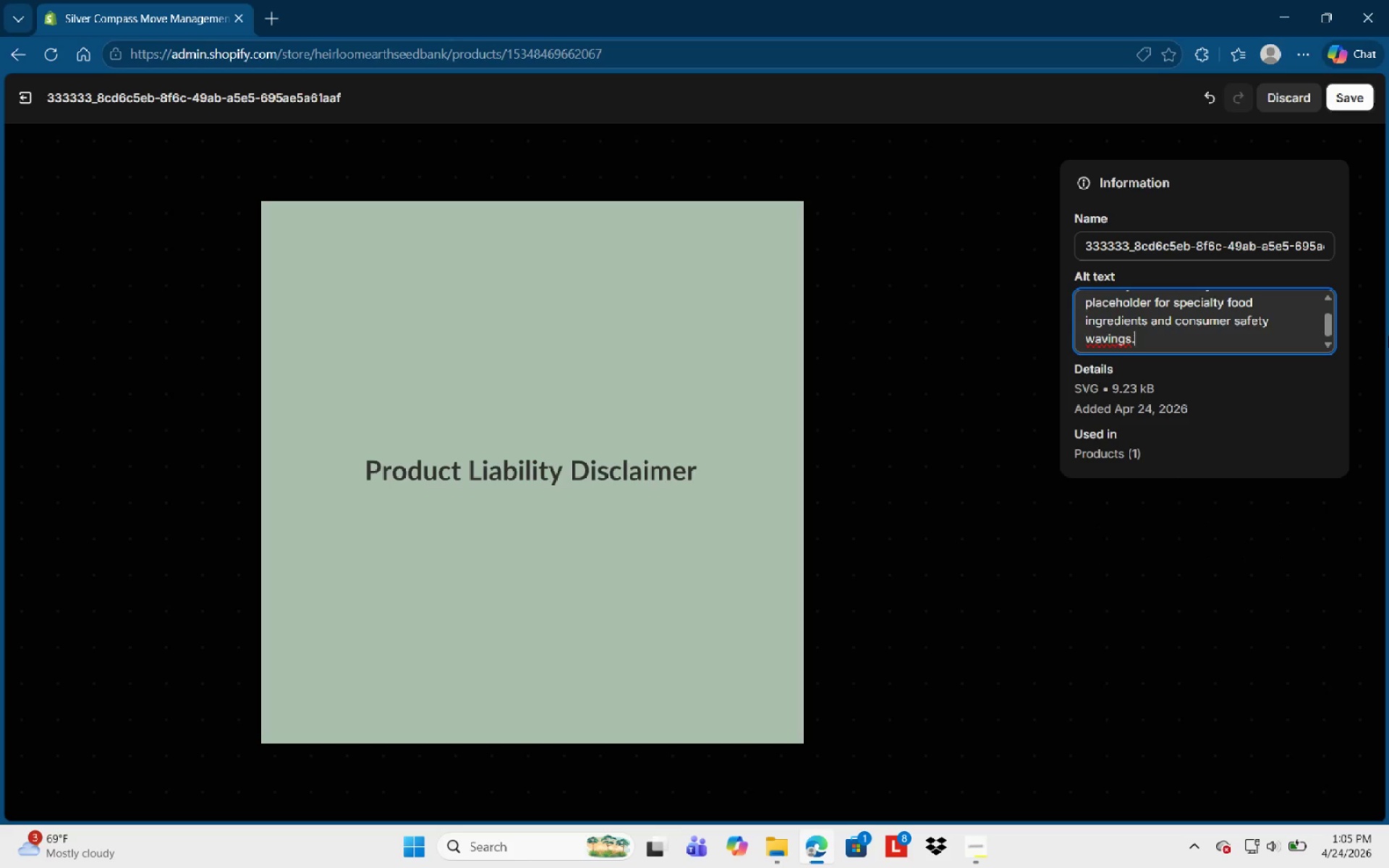 
key(Control+ControlLeft)
 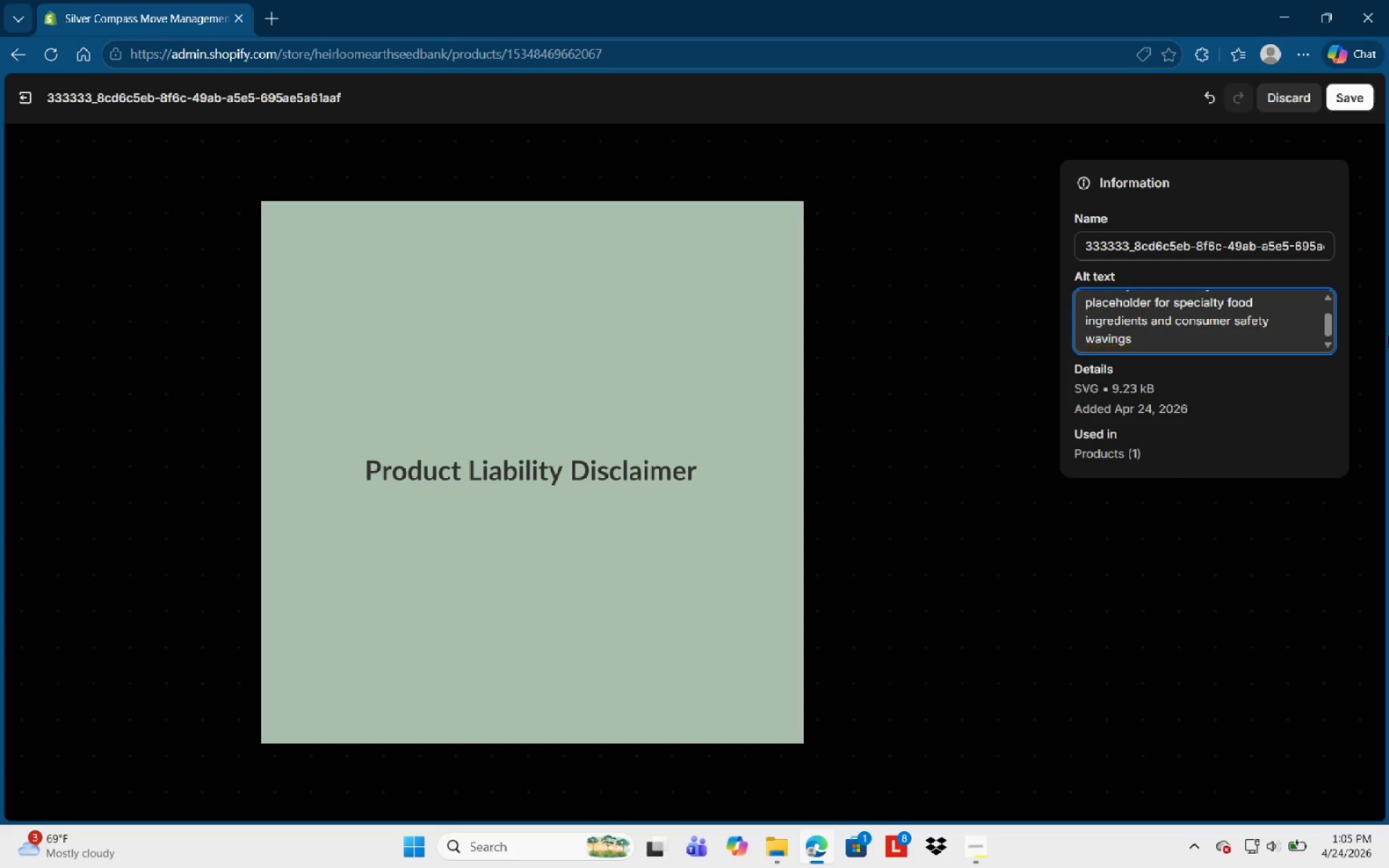 
key(Control+Backspace)
 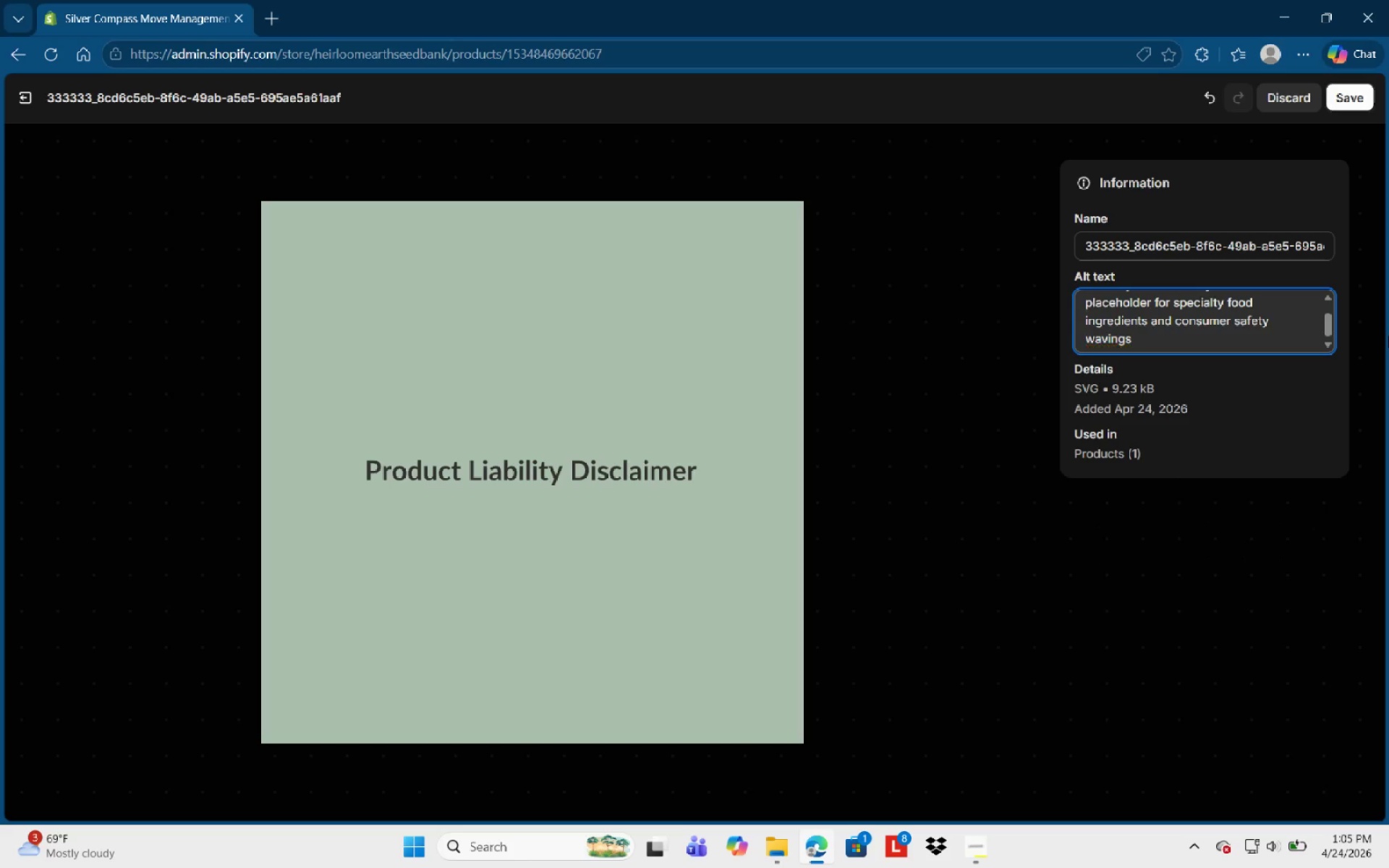 
key(Control+Backspace)
 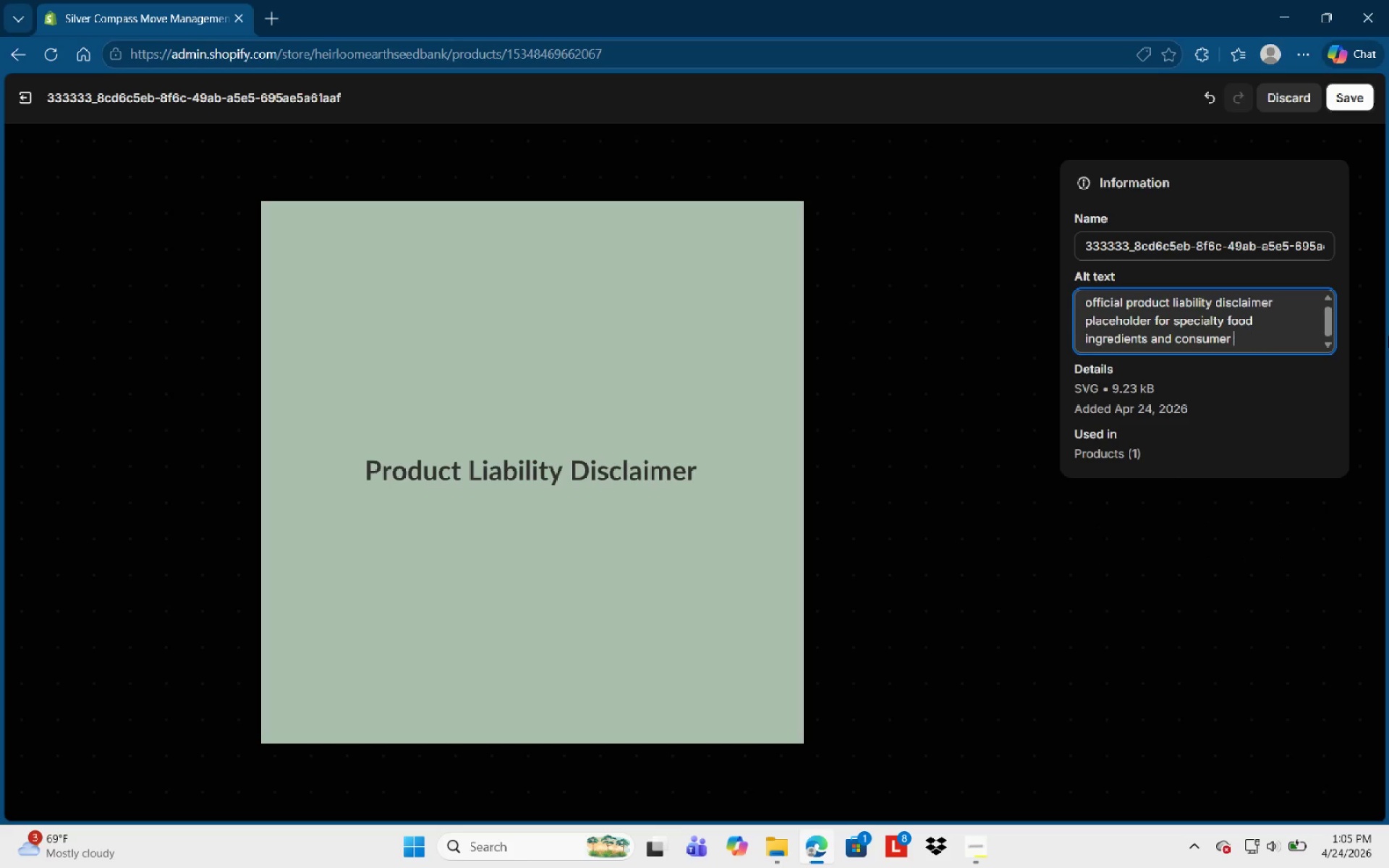 
key(Control+Backspace)
 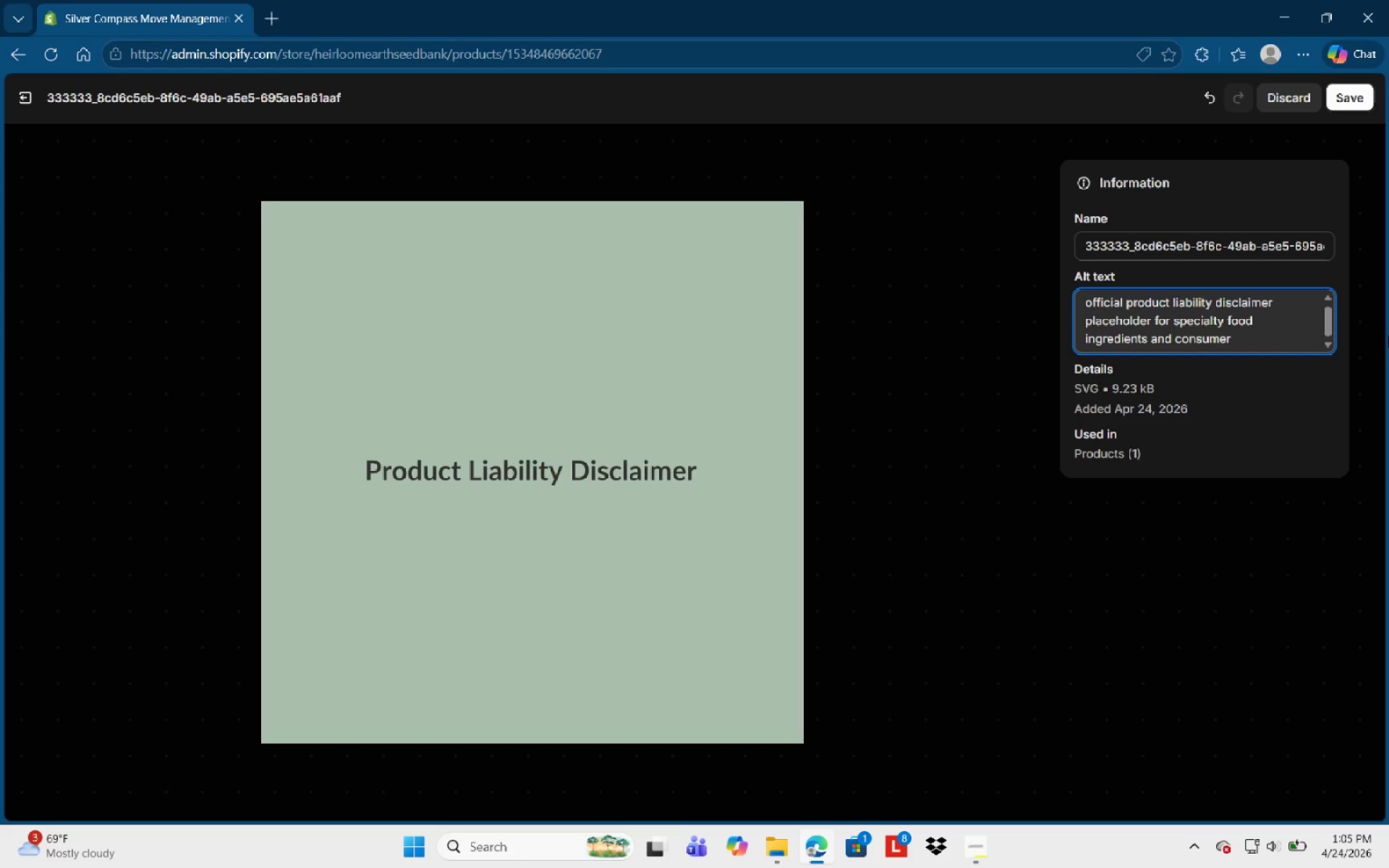 
type(S)
key(Backspace)
type(safety )
 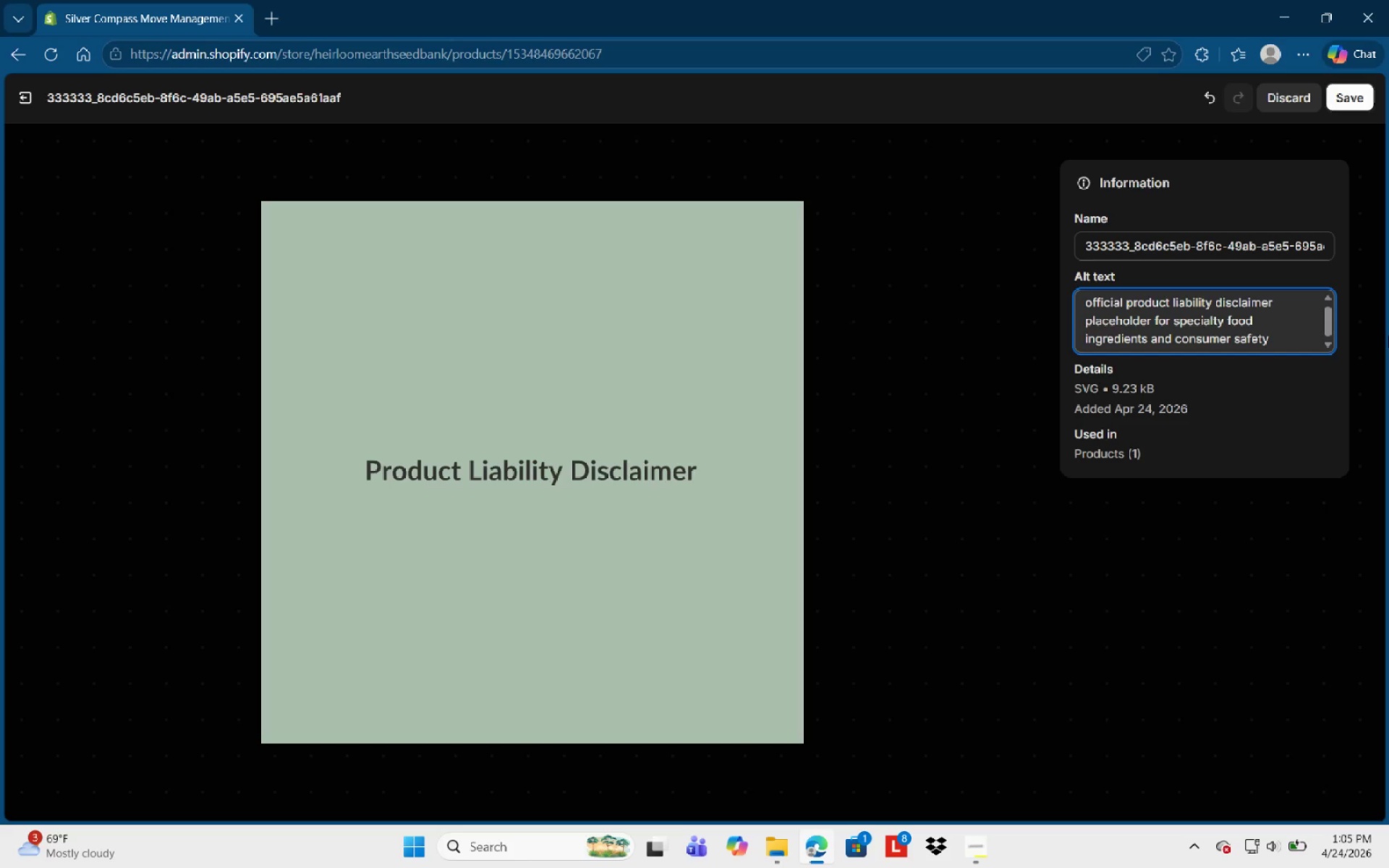 
type(warnings. )
 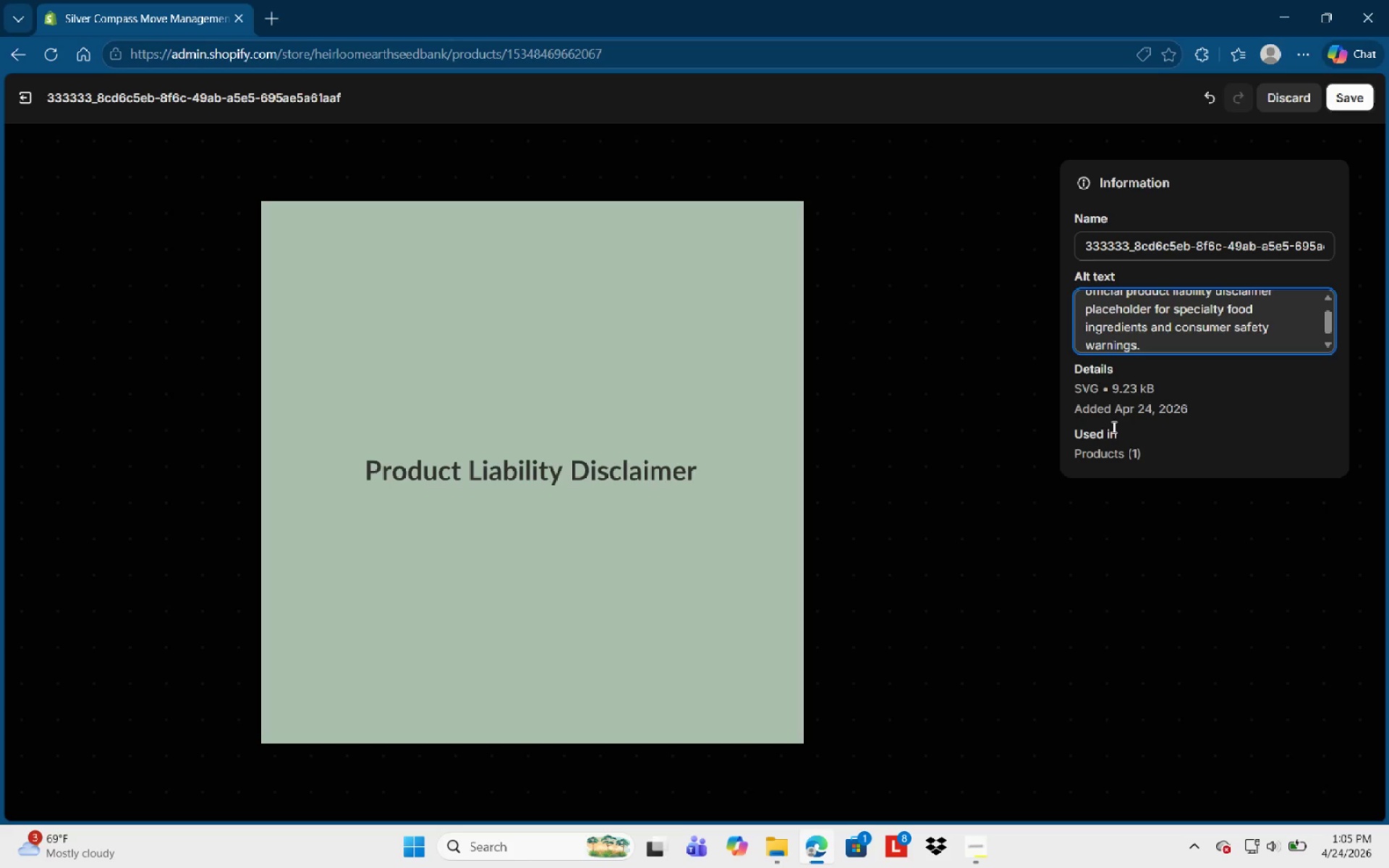 
scroll: coordinate [1217, 341], scroll_direction: up, amount: 4.0
 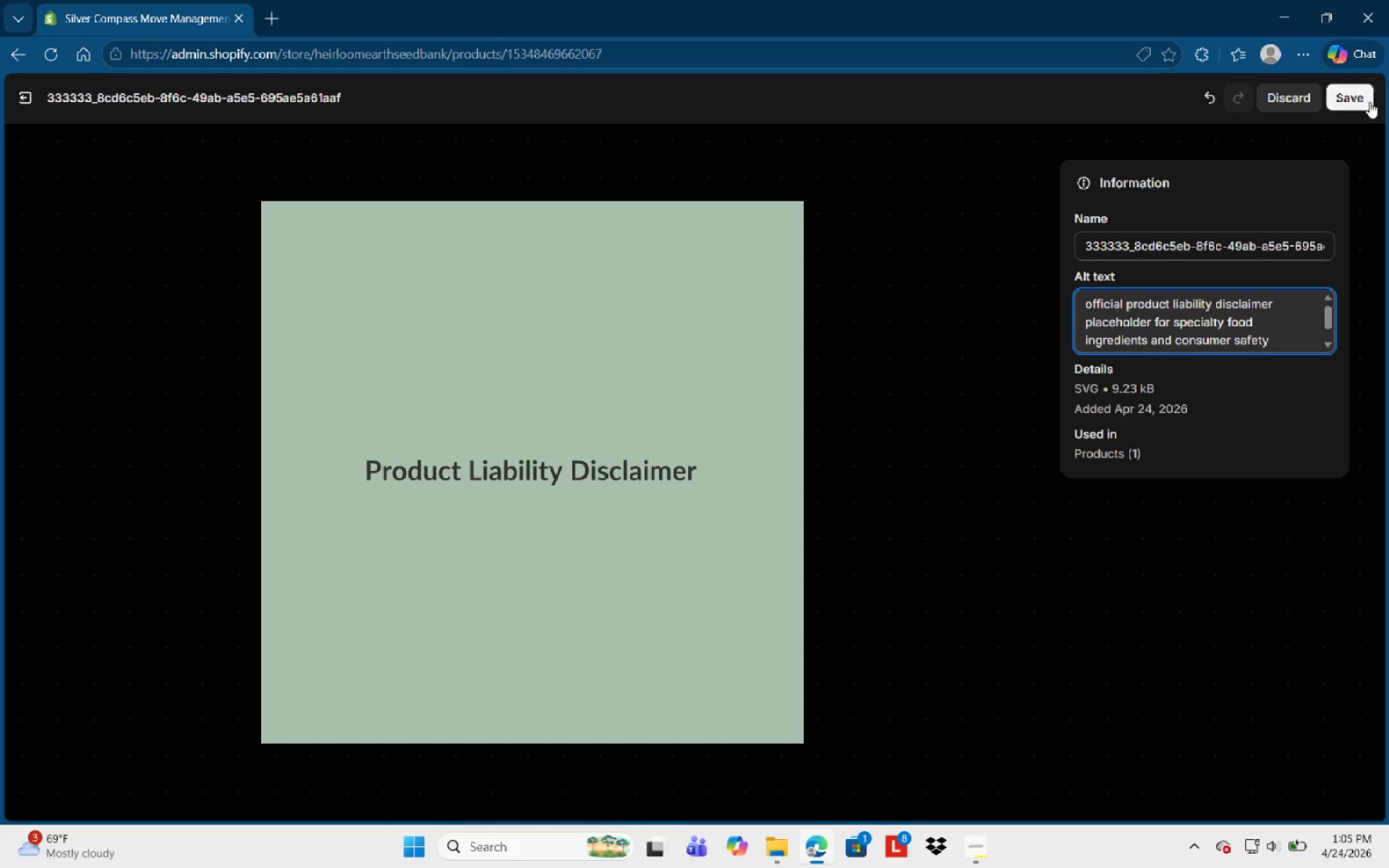 
left_click([1367, 99])
 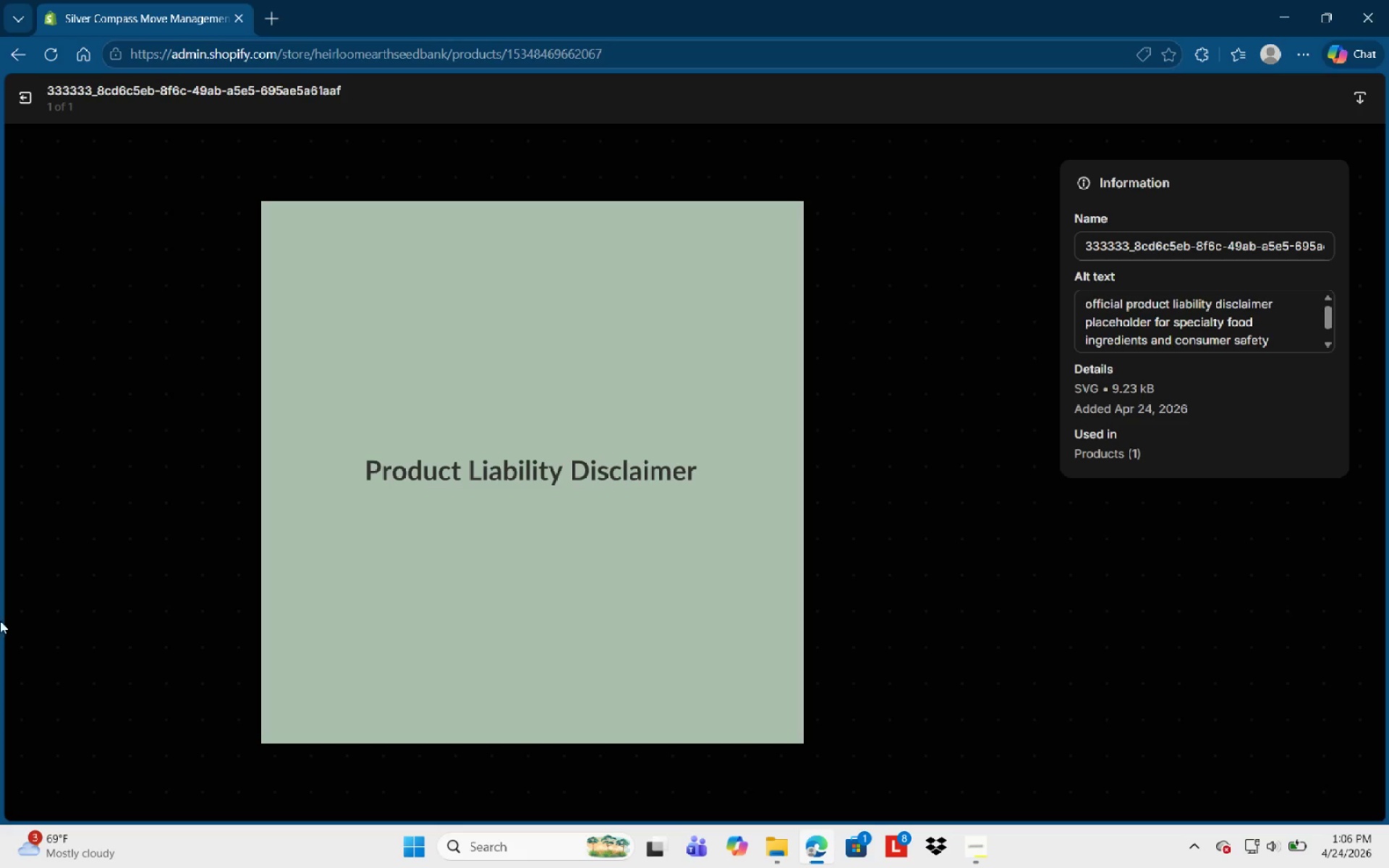 
wait(6.94)
 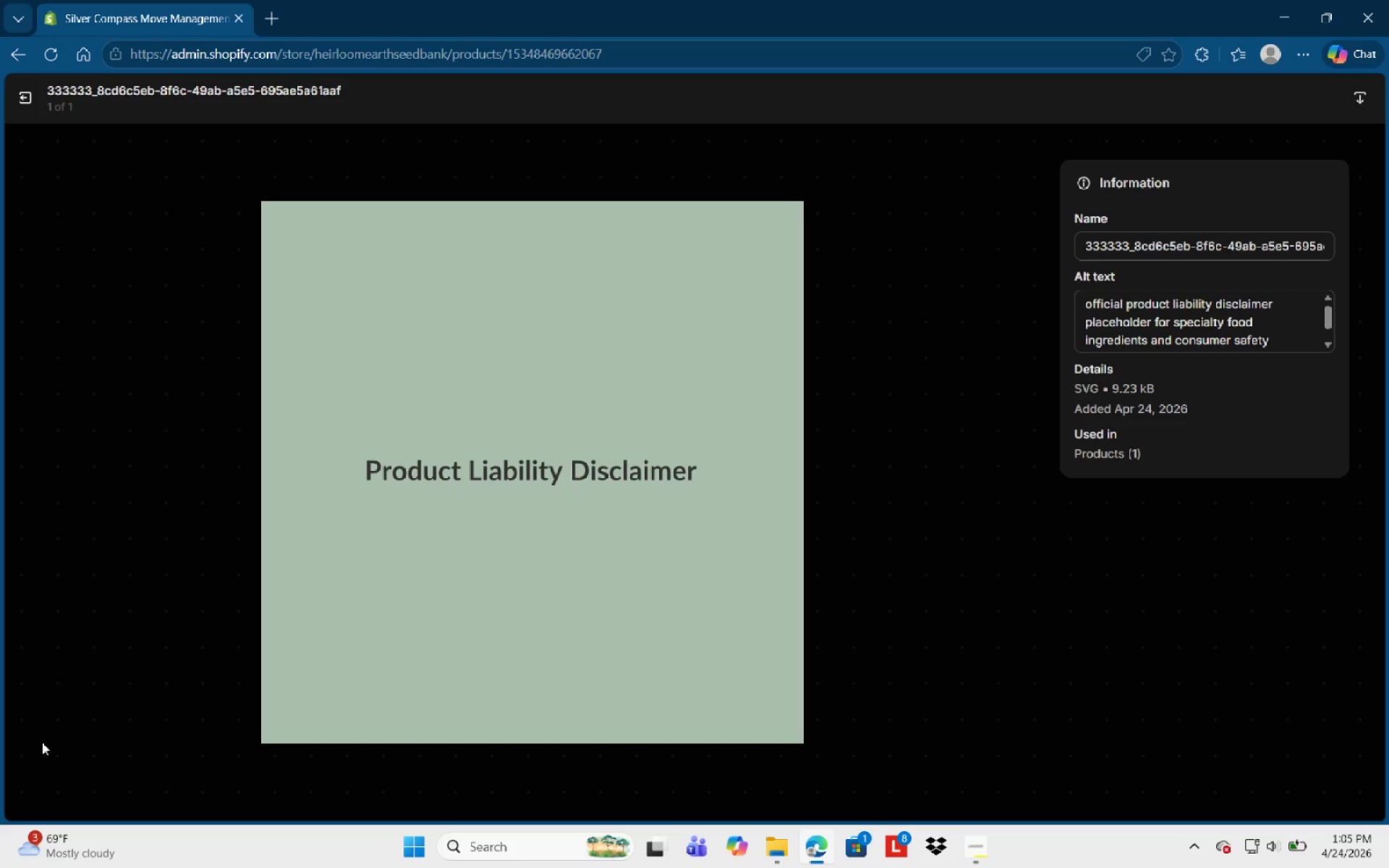 
left_click([30, 110])
 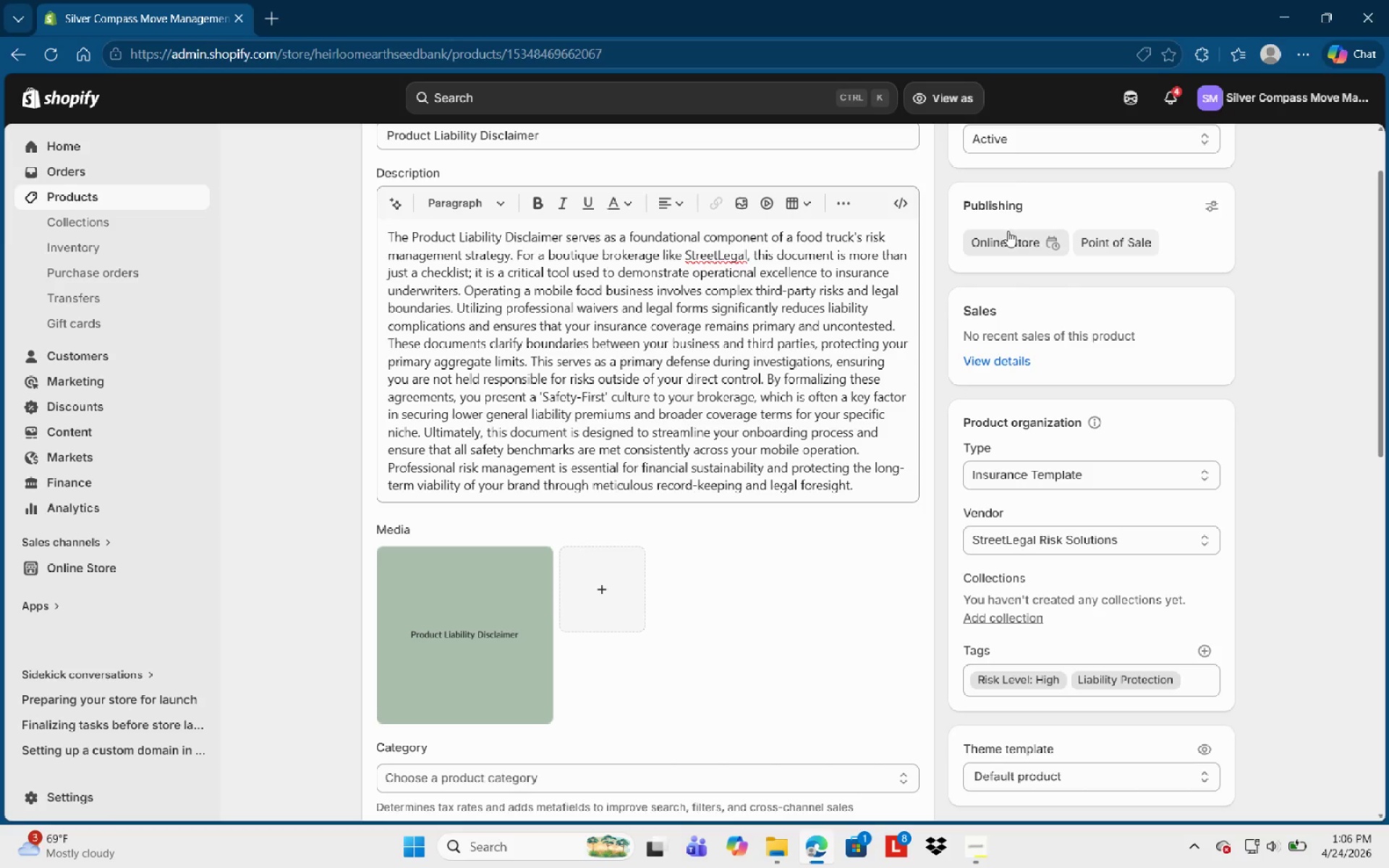 
scroll: coordinate [587, 305], scroll_direction: up, amount: 5.0
 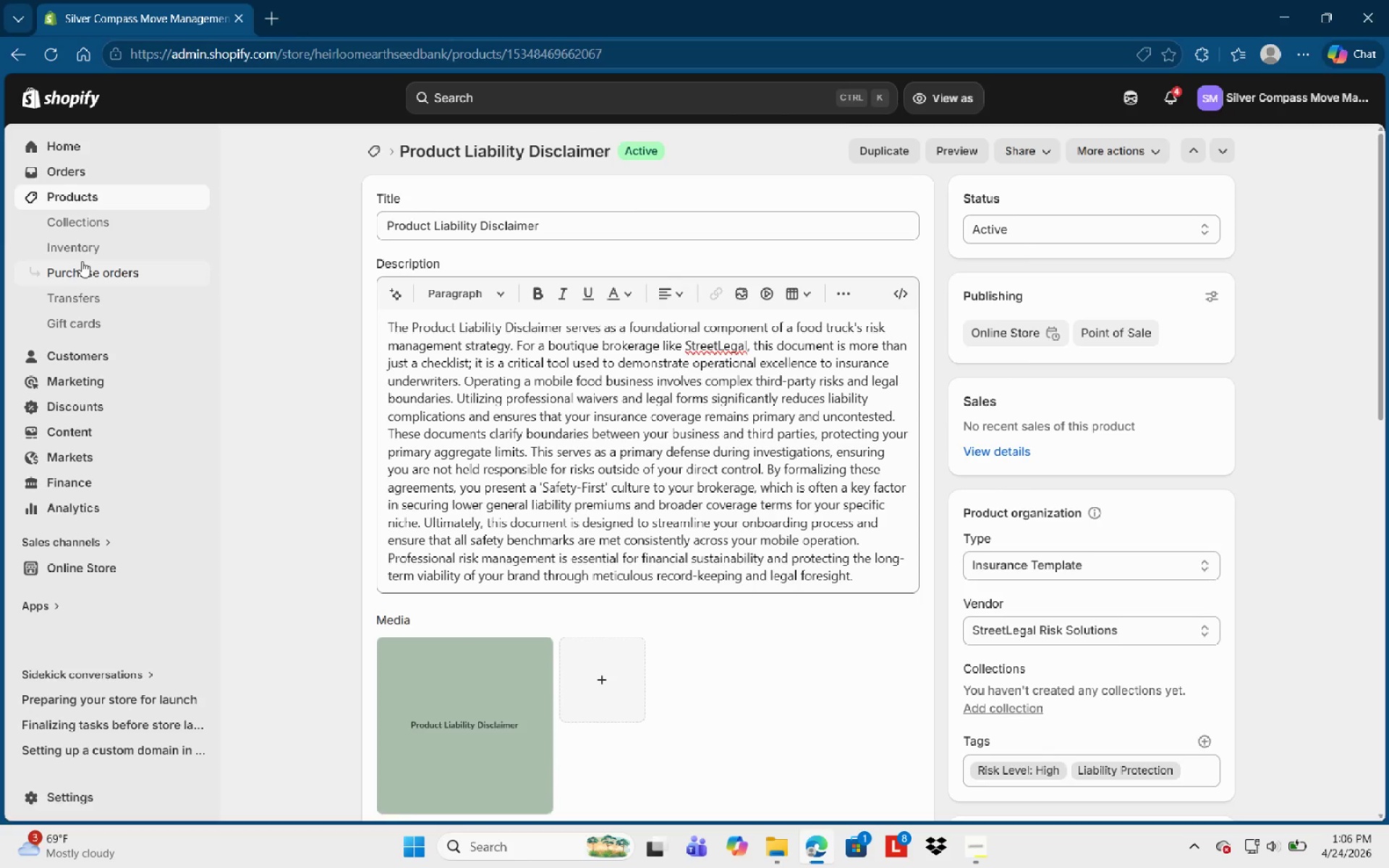 
left_click([109, 197])
 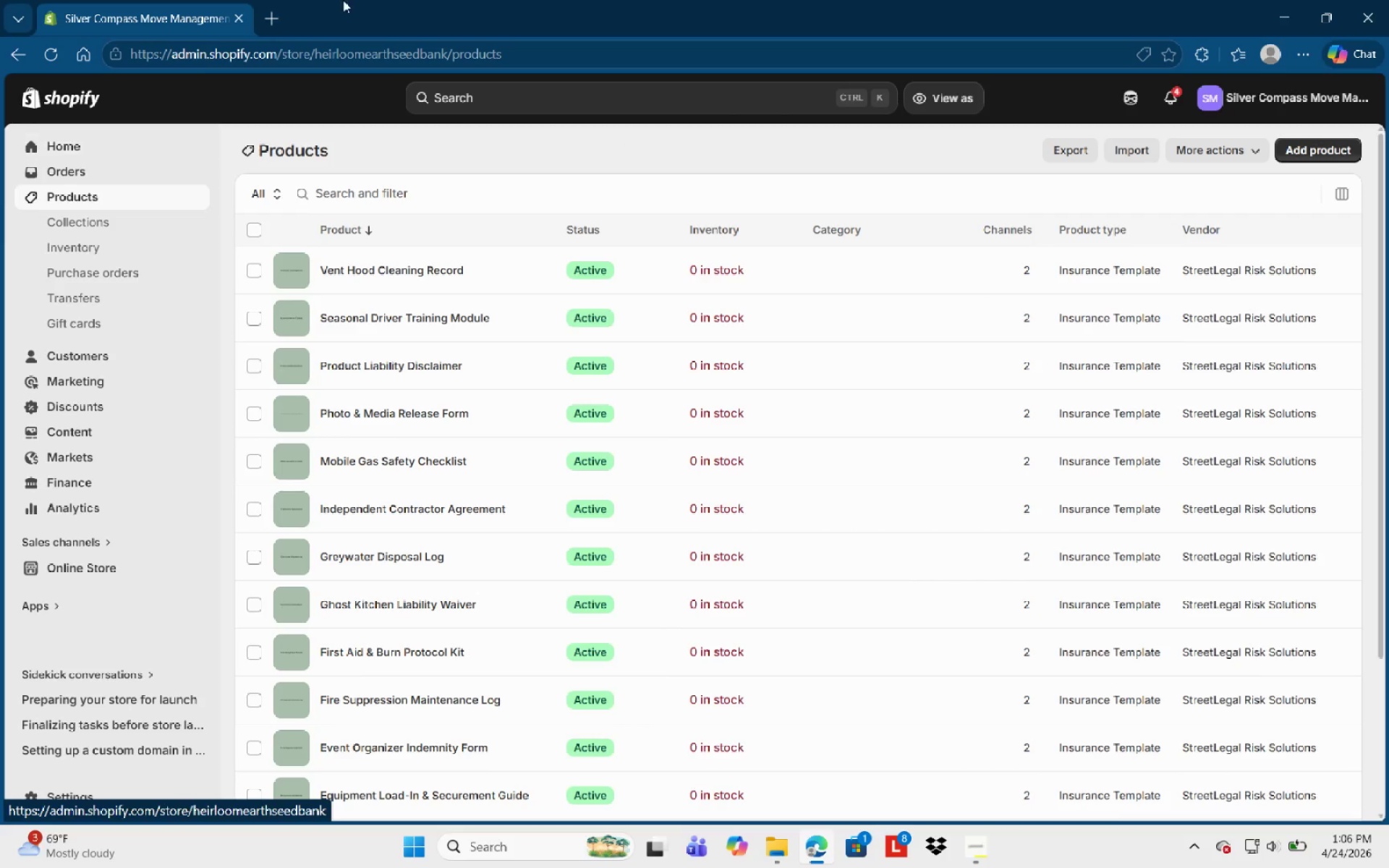 
wait(6.12)
 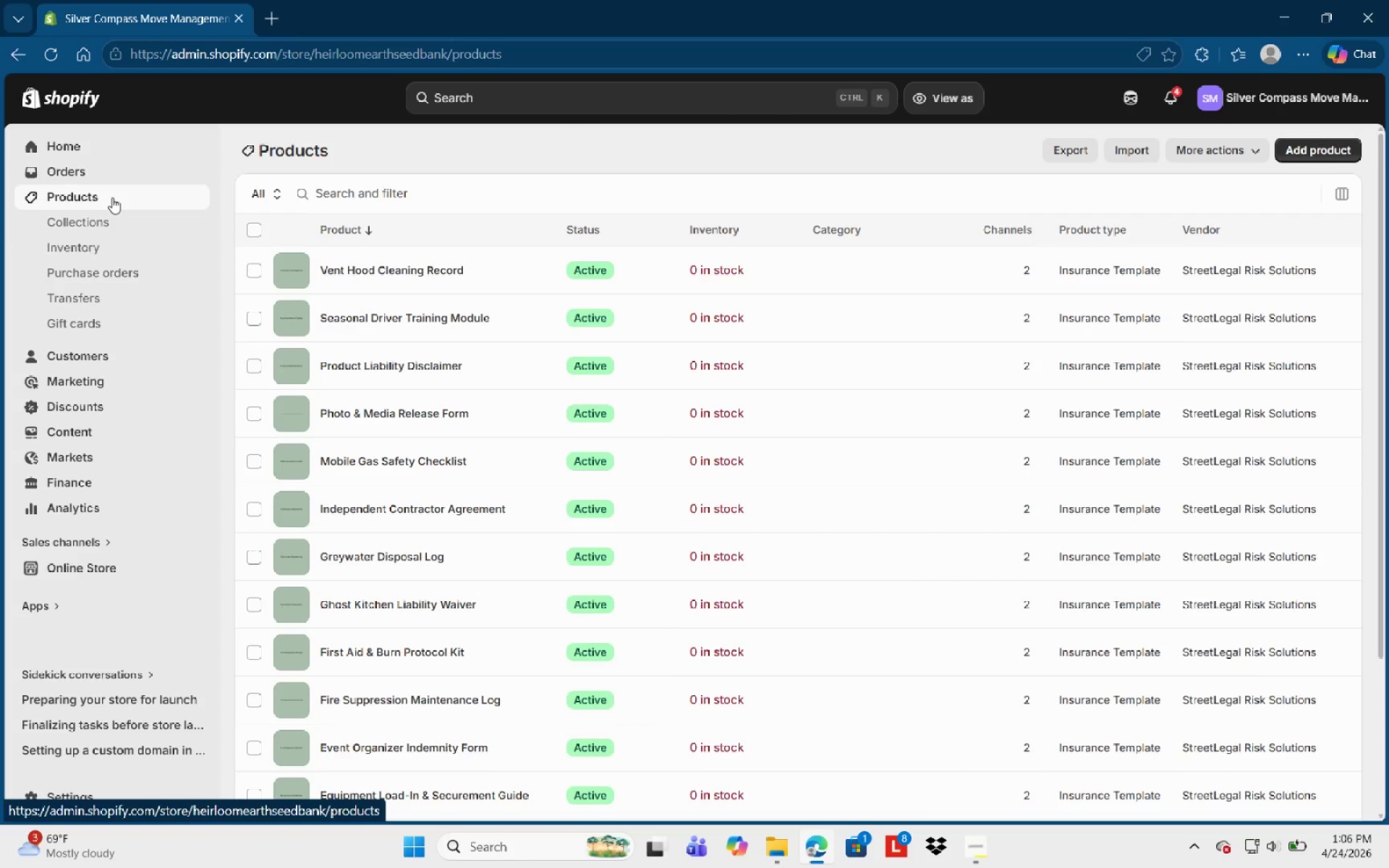 
left_click([426, 265])
 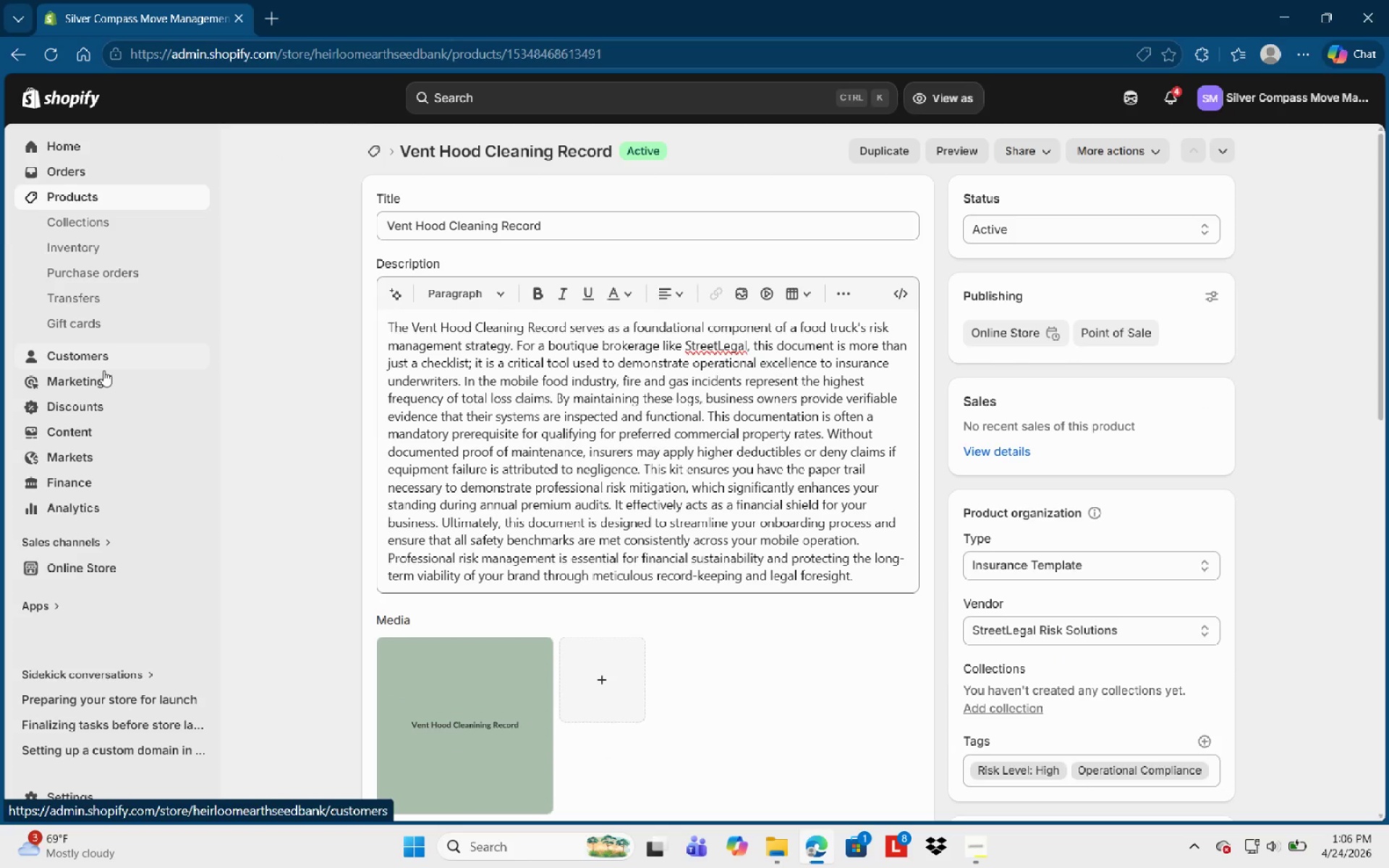 
left_click([86, 438])
 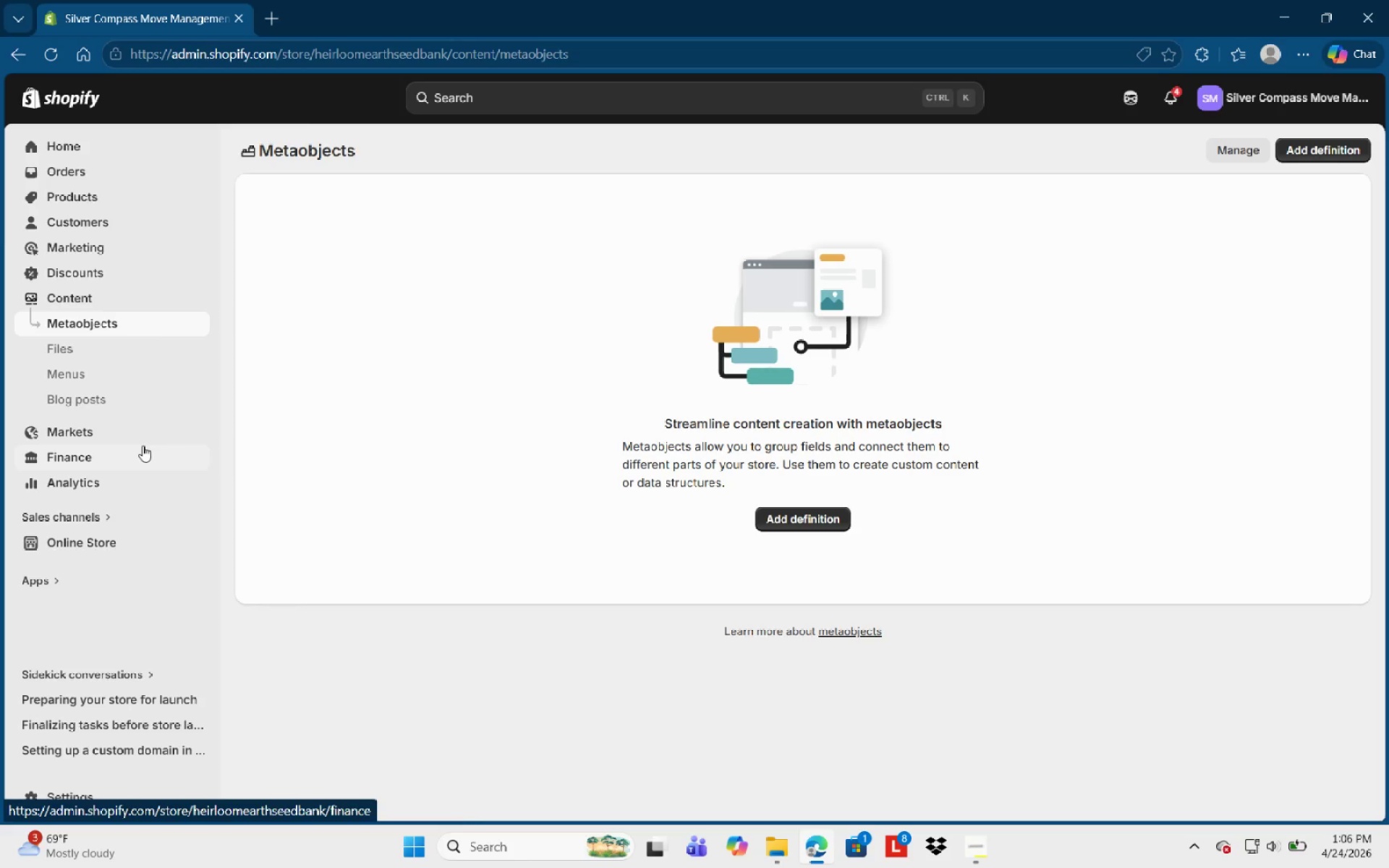 
wait(13.16)
 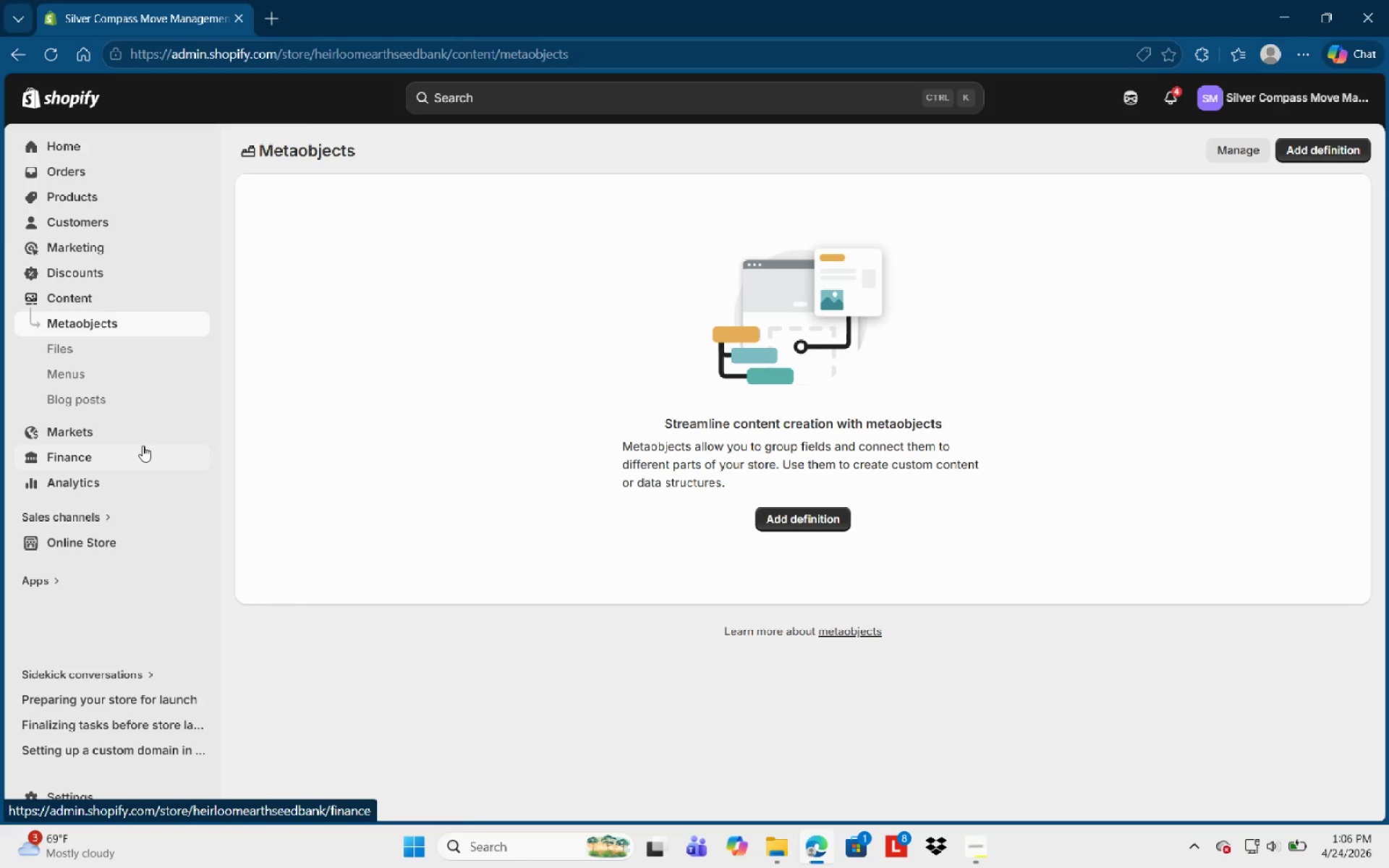 
left_click([78, 208])
 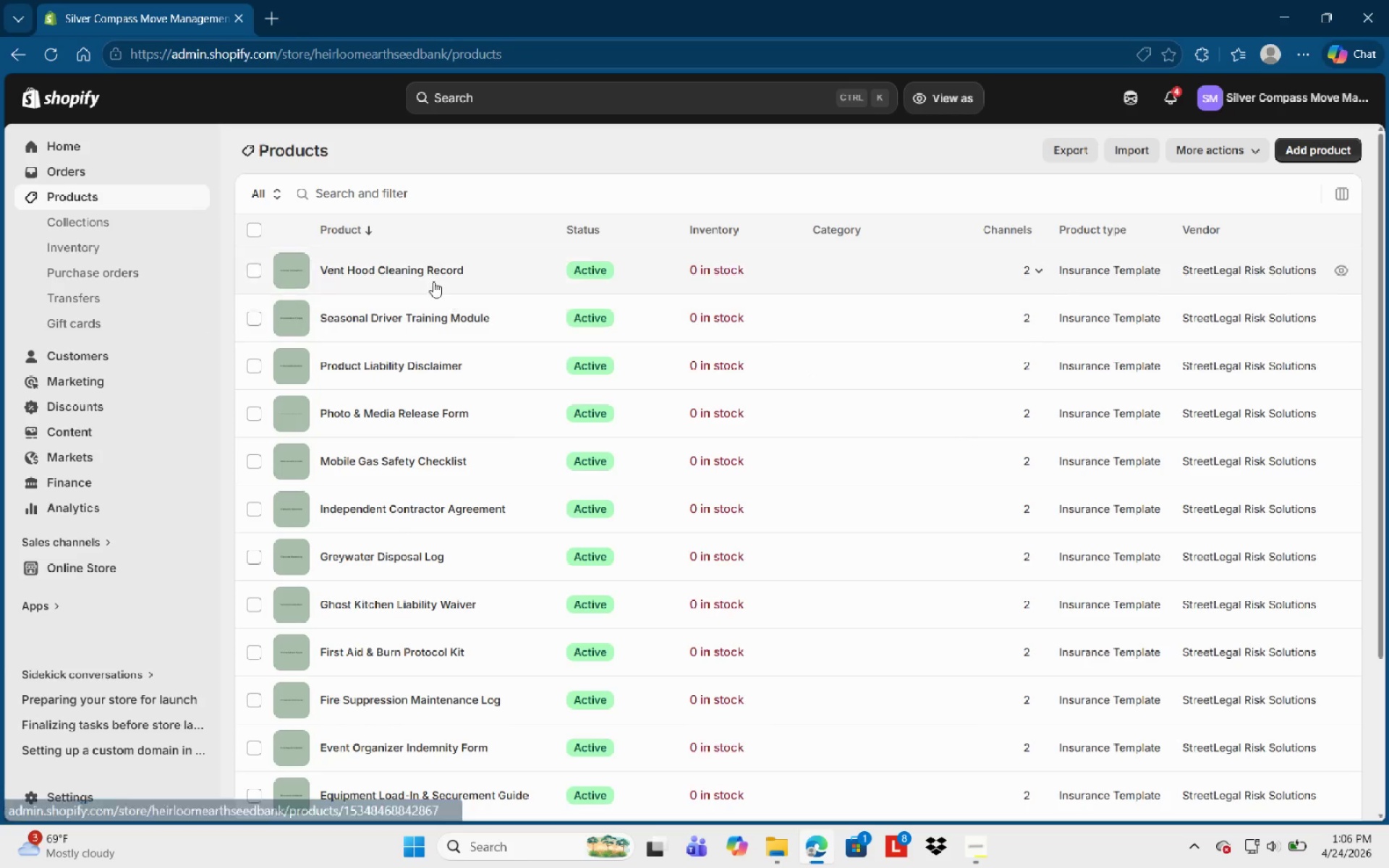 
left_click([433, 276])
 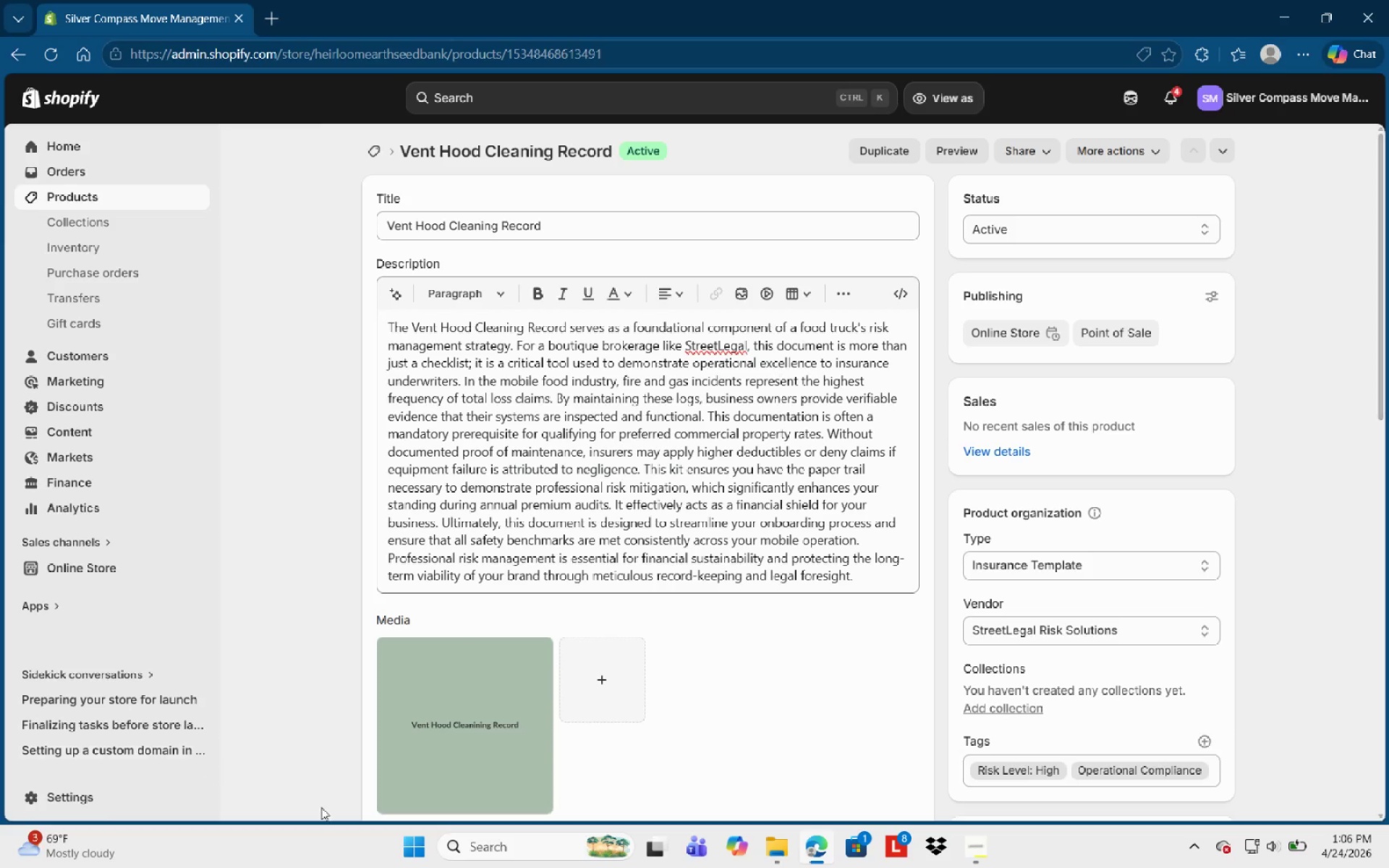 
left_click([517, 681])
 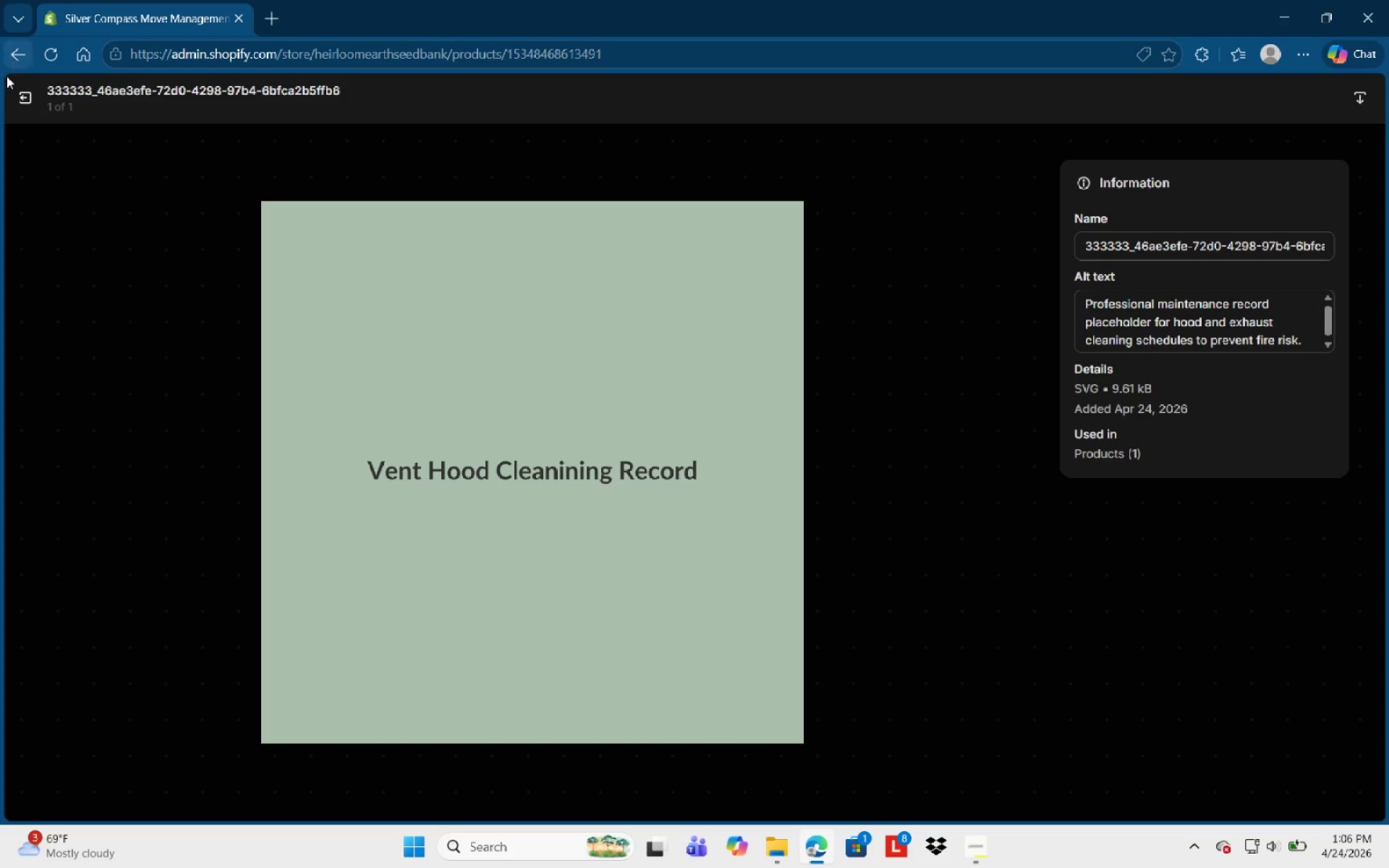 
left_click([17, 90])